 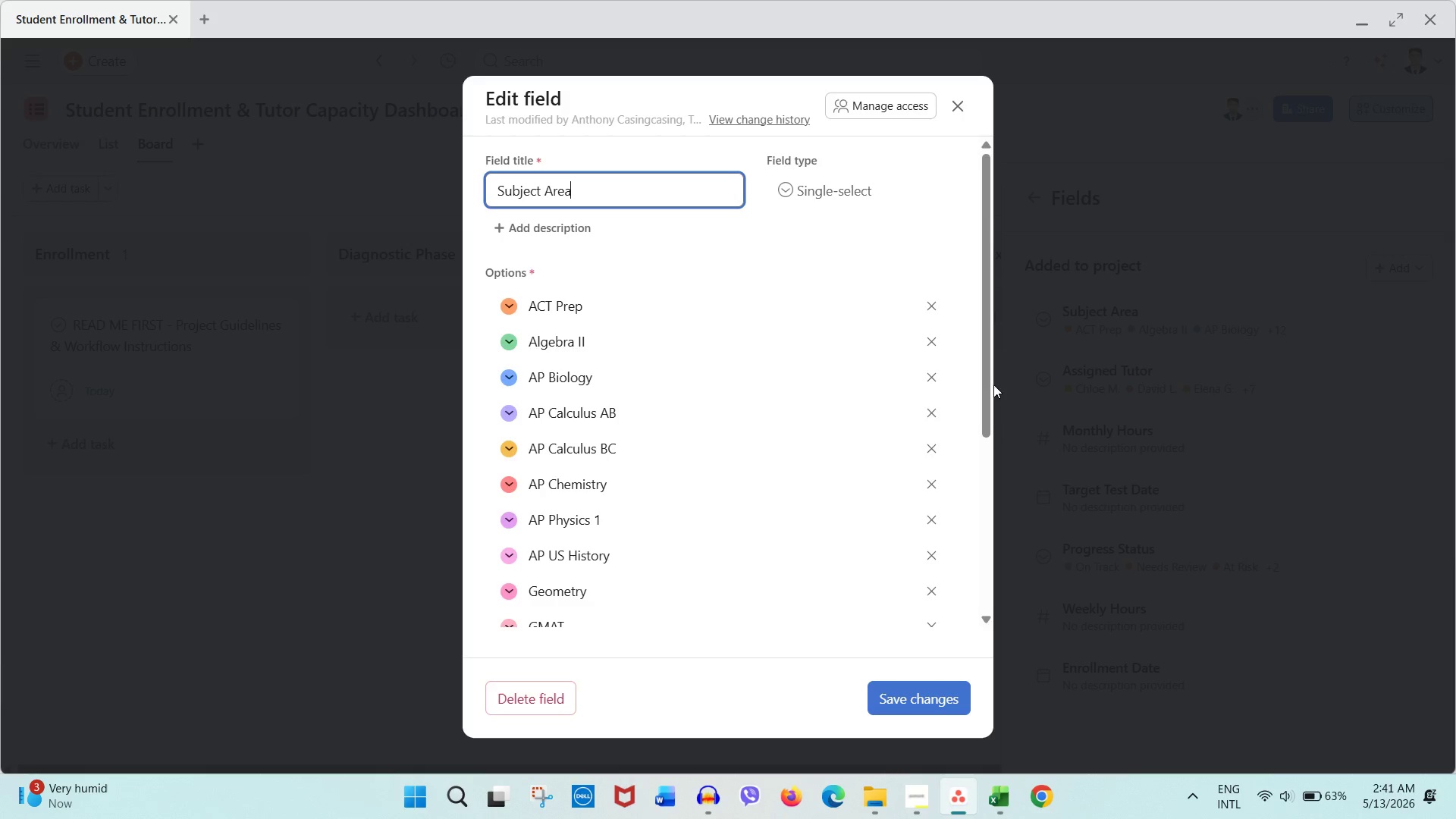 
left_click([504, 310])
 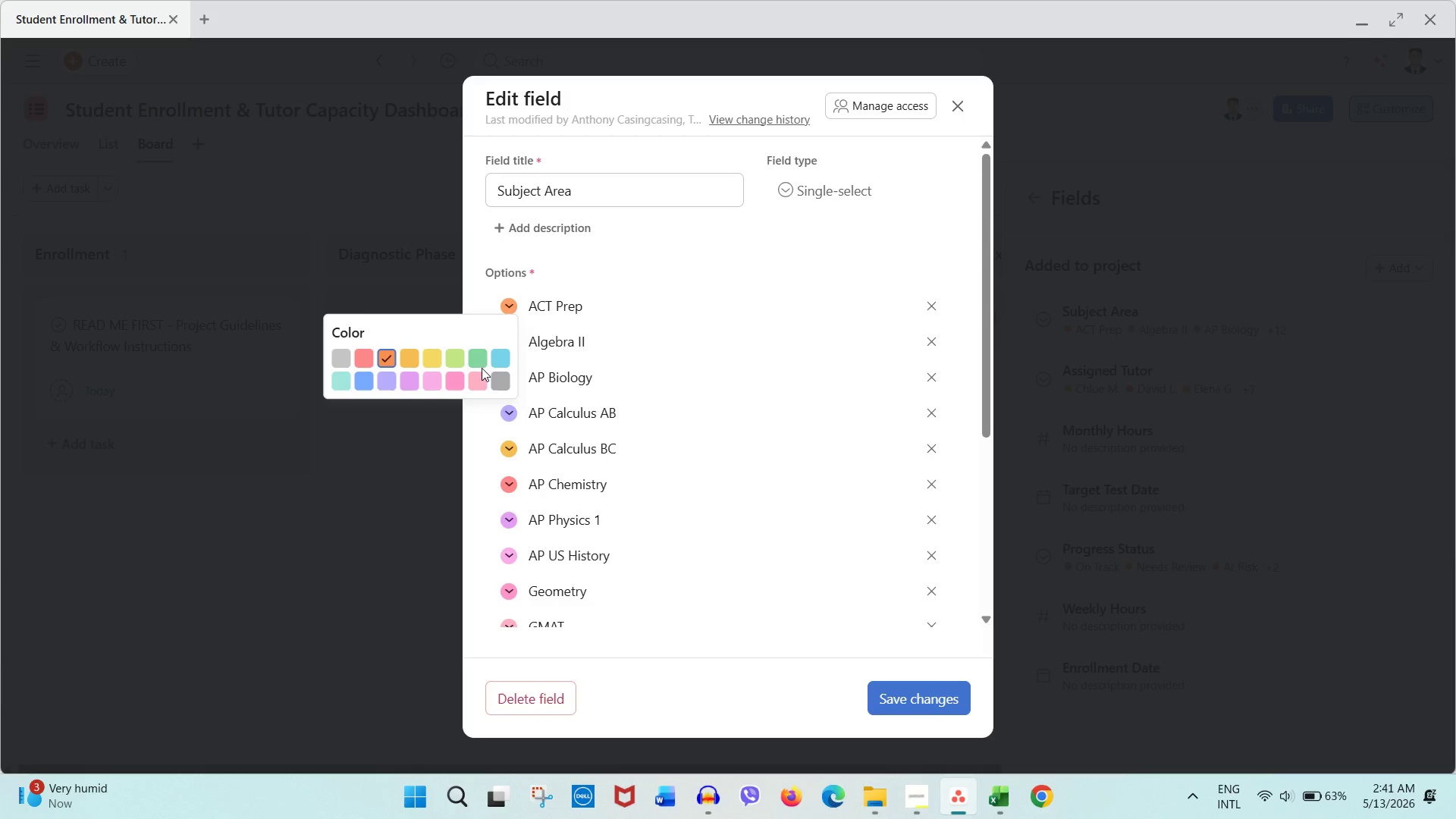 
left_click([479, 360])
 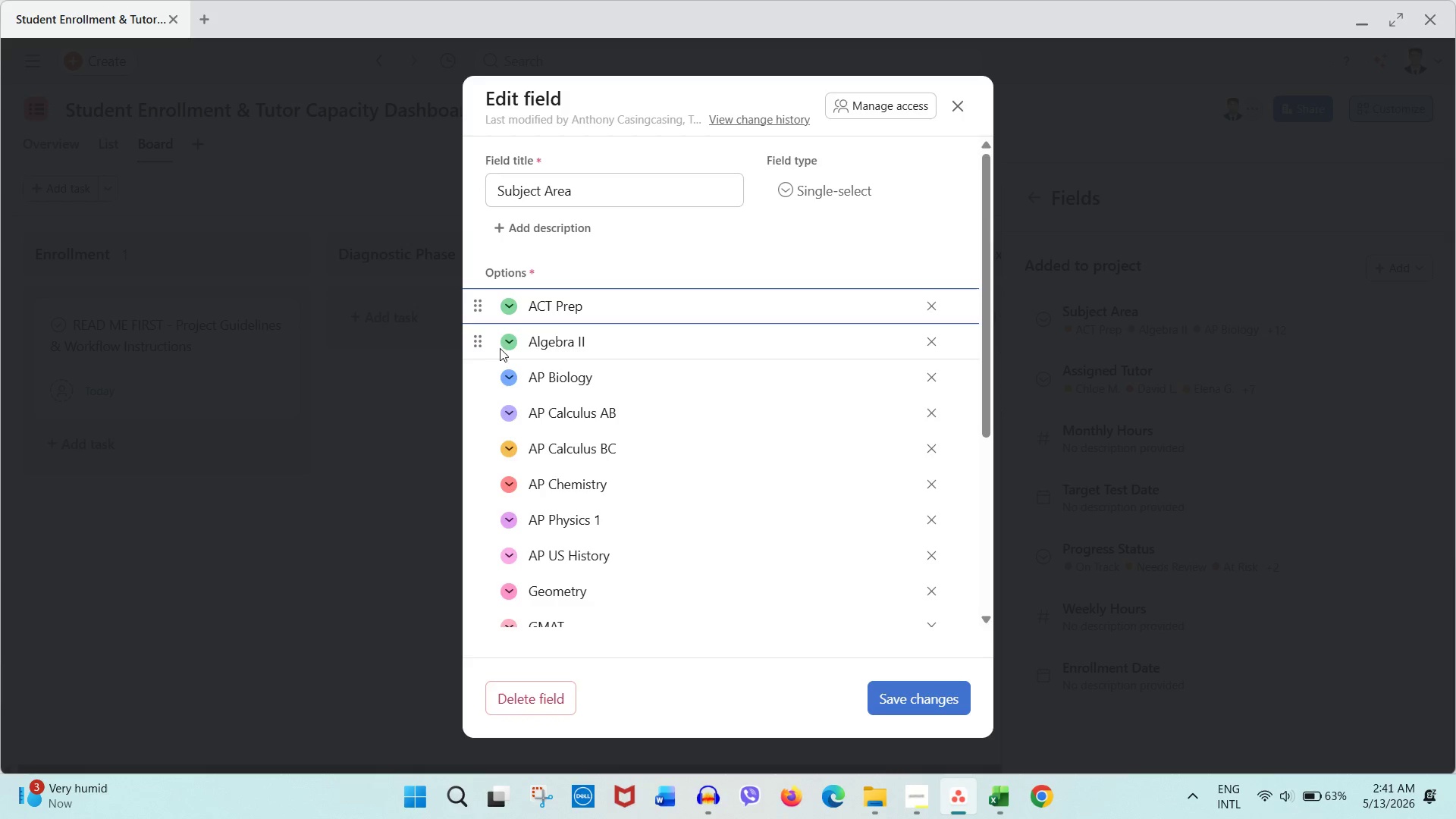 
left_click([502, 348])
 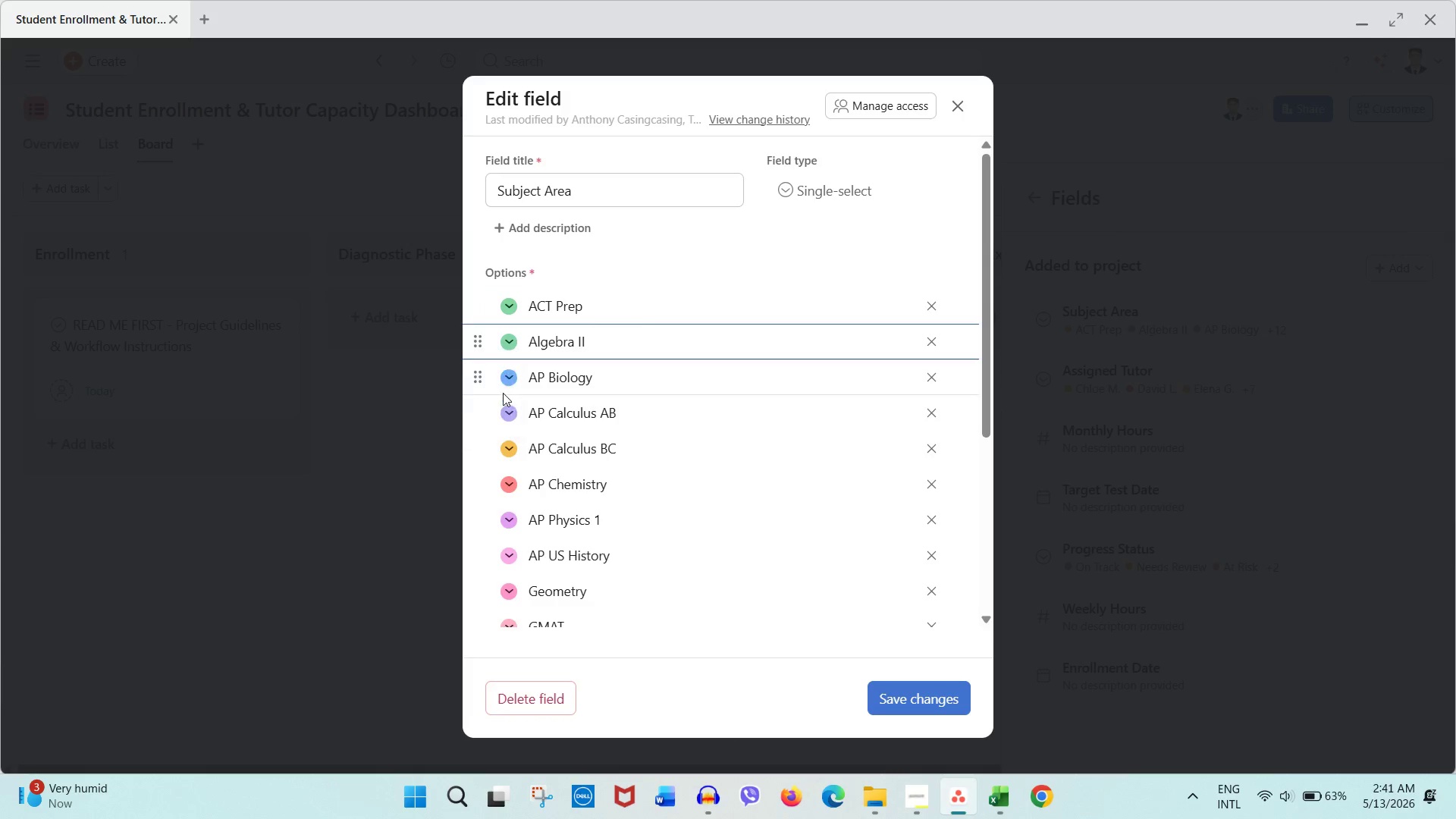 
left_click([510, 381])
 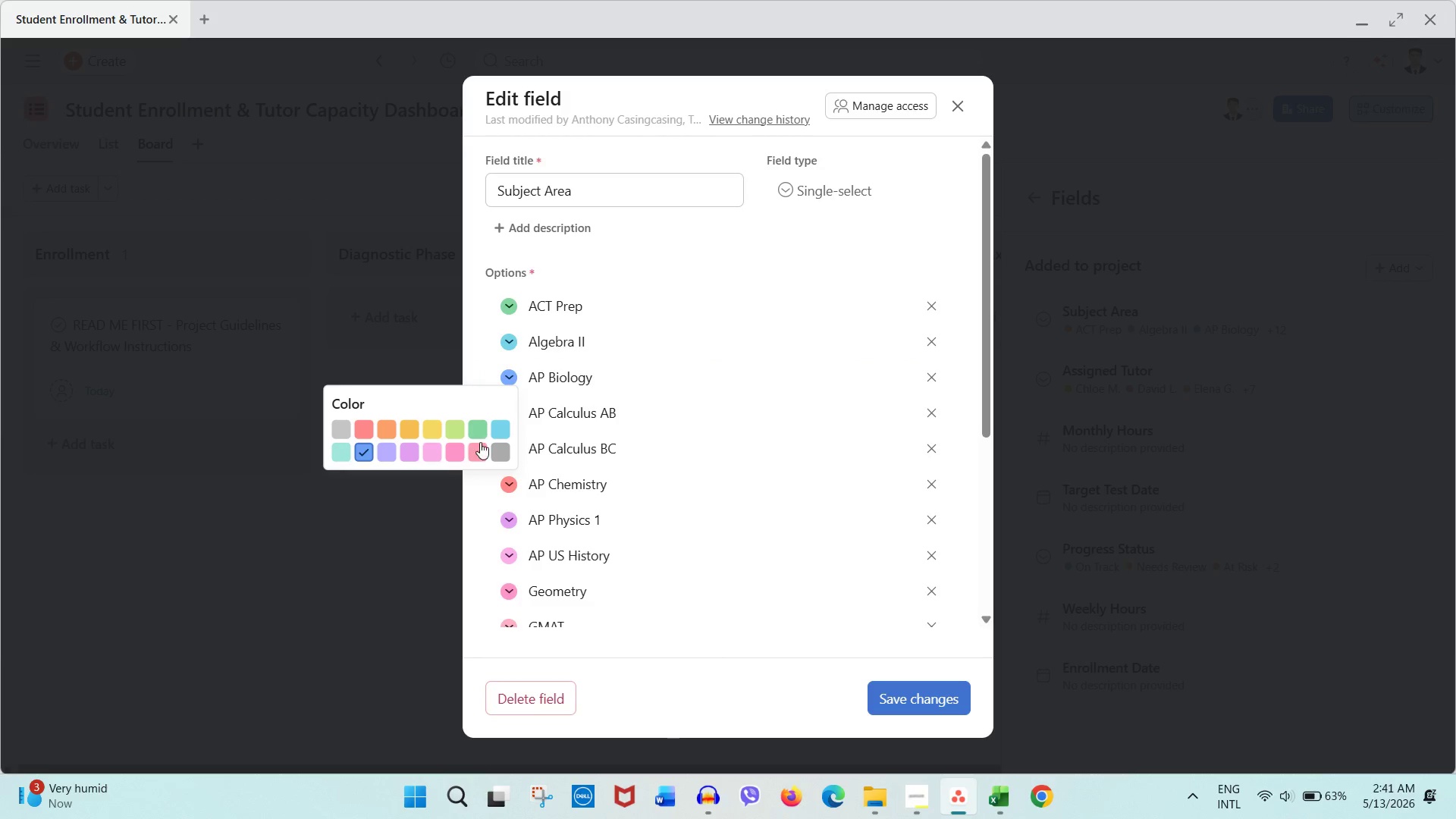 
left_click([484, 451])
 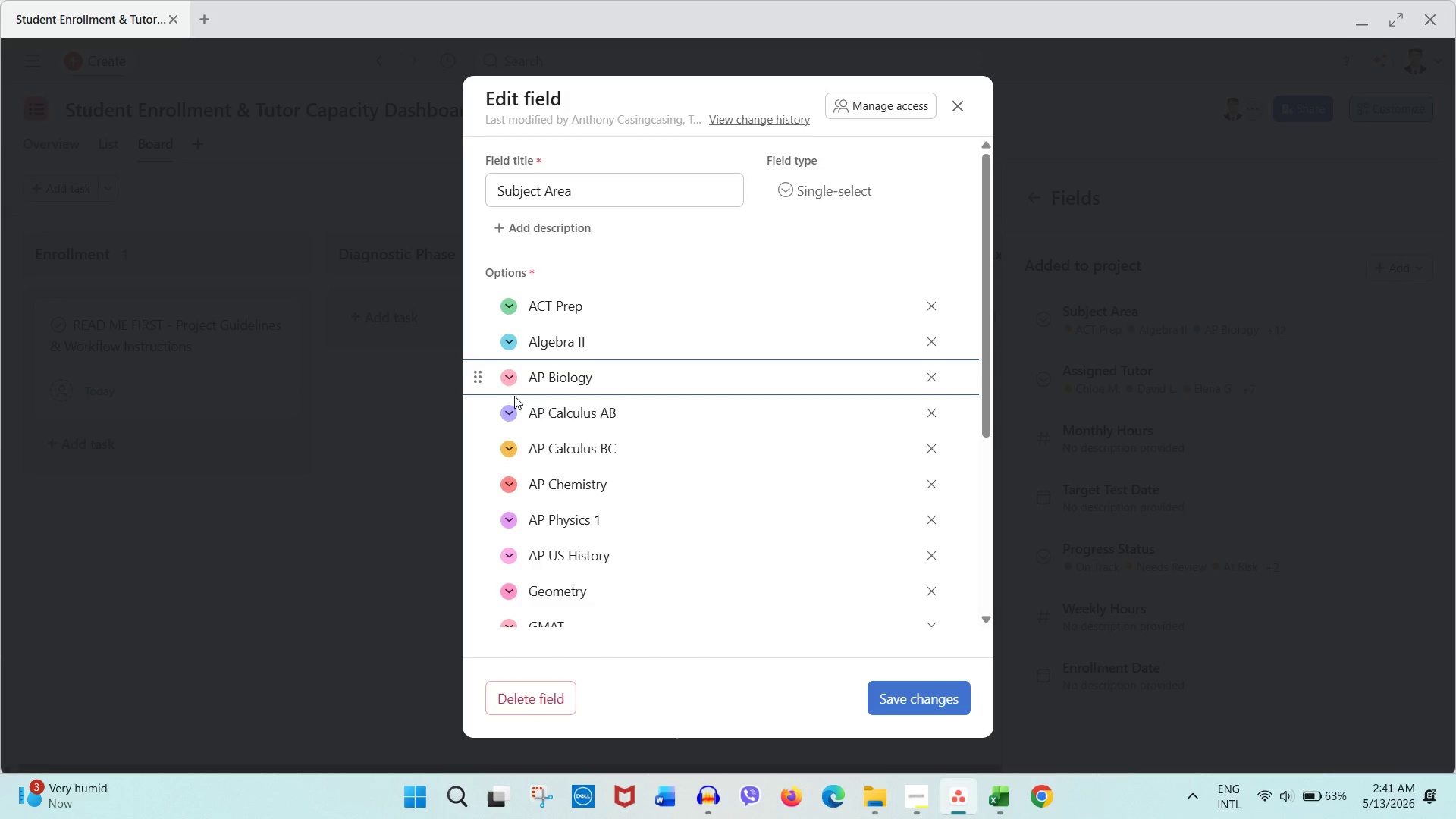 
left_click([510, 409])
 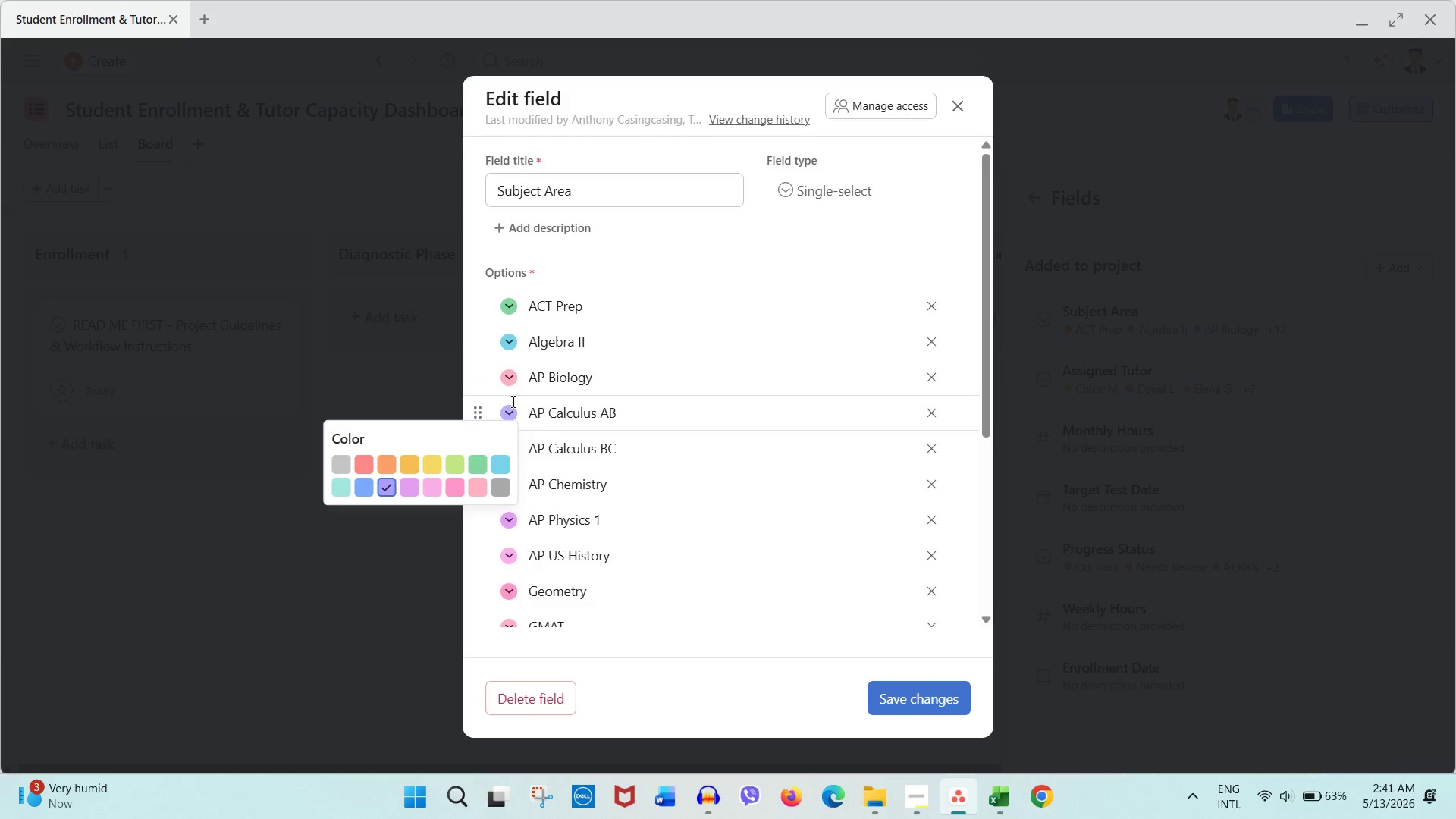 
left_click([480, 375])
 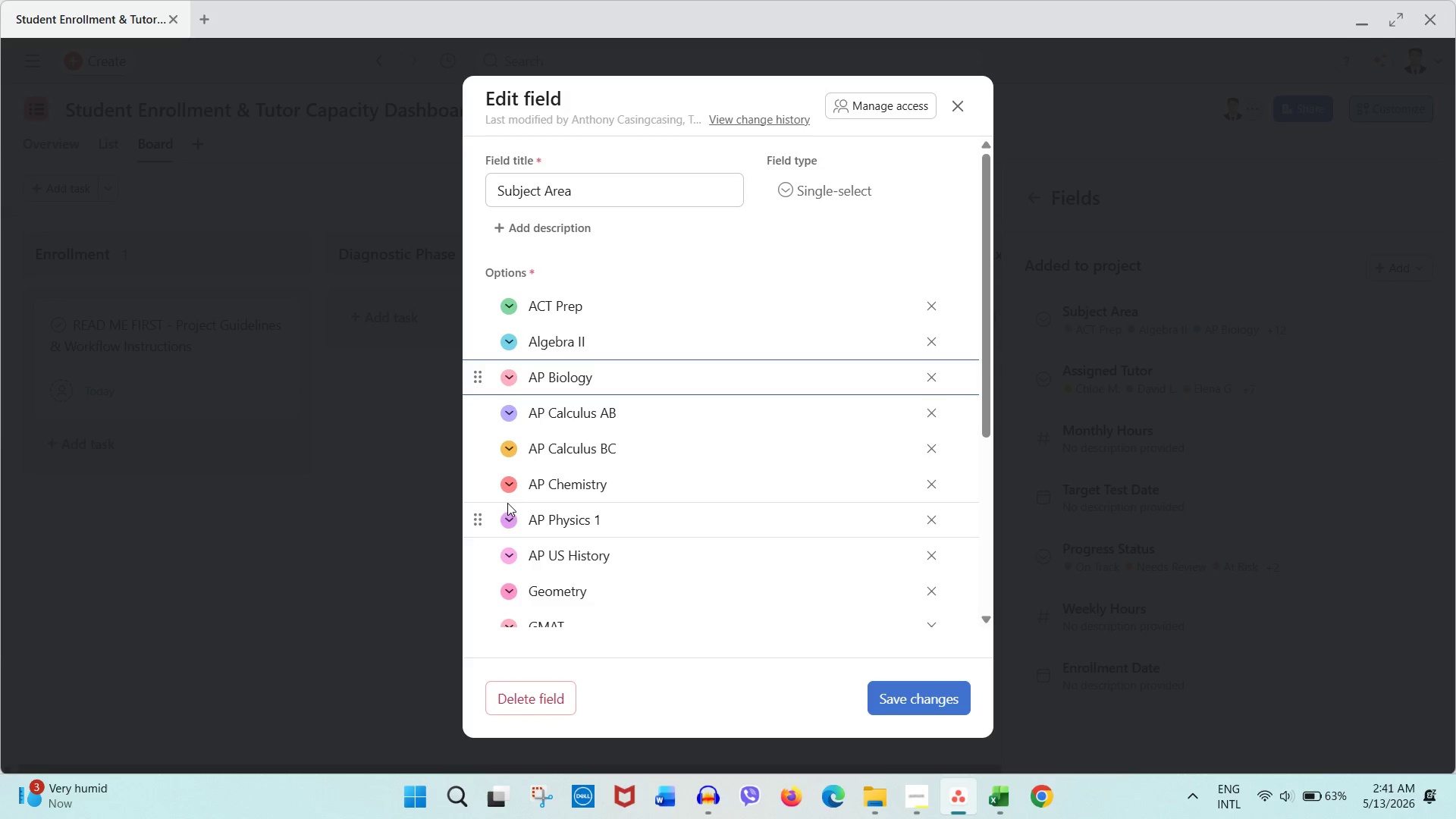 
left_click([510, 456])
 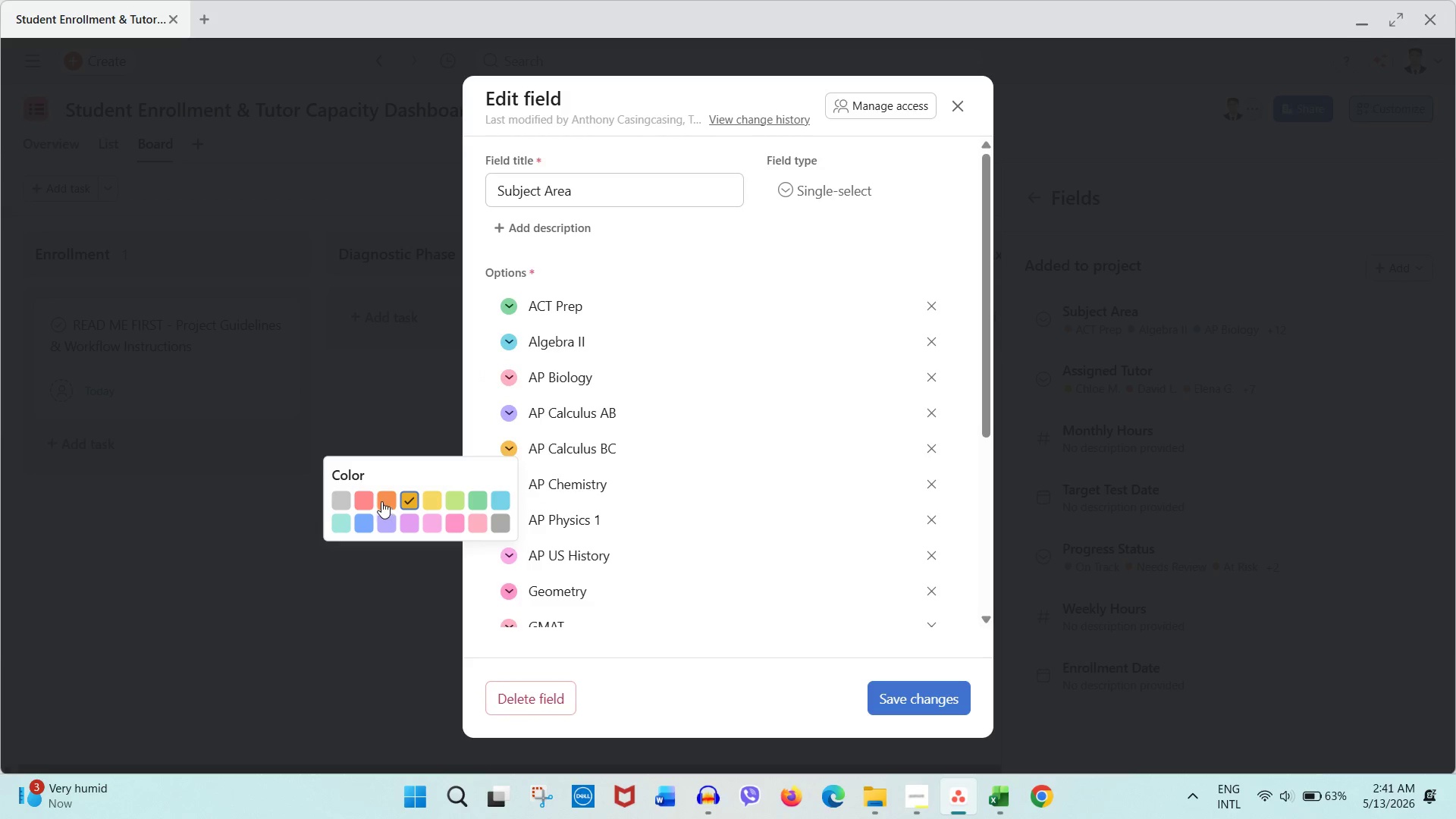 
left_click([364, 503])
 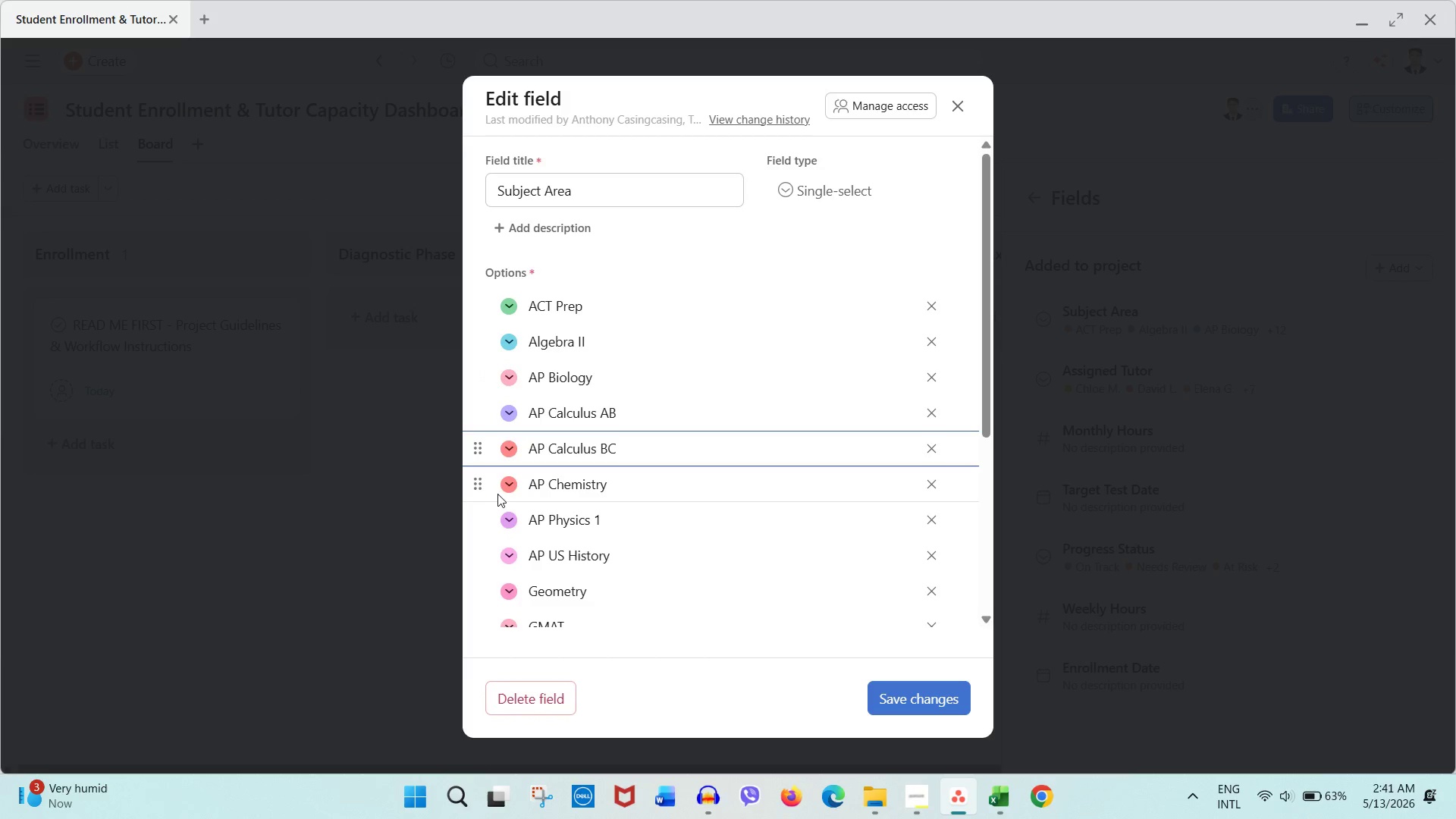 
left_click([504, 488])
 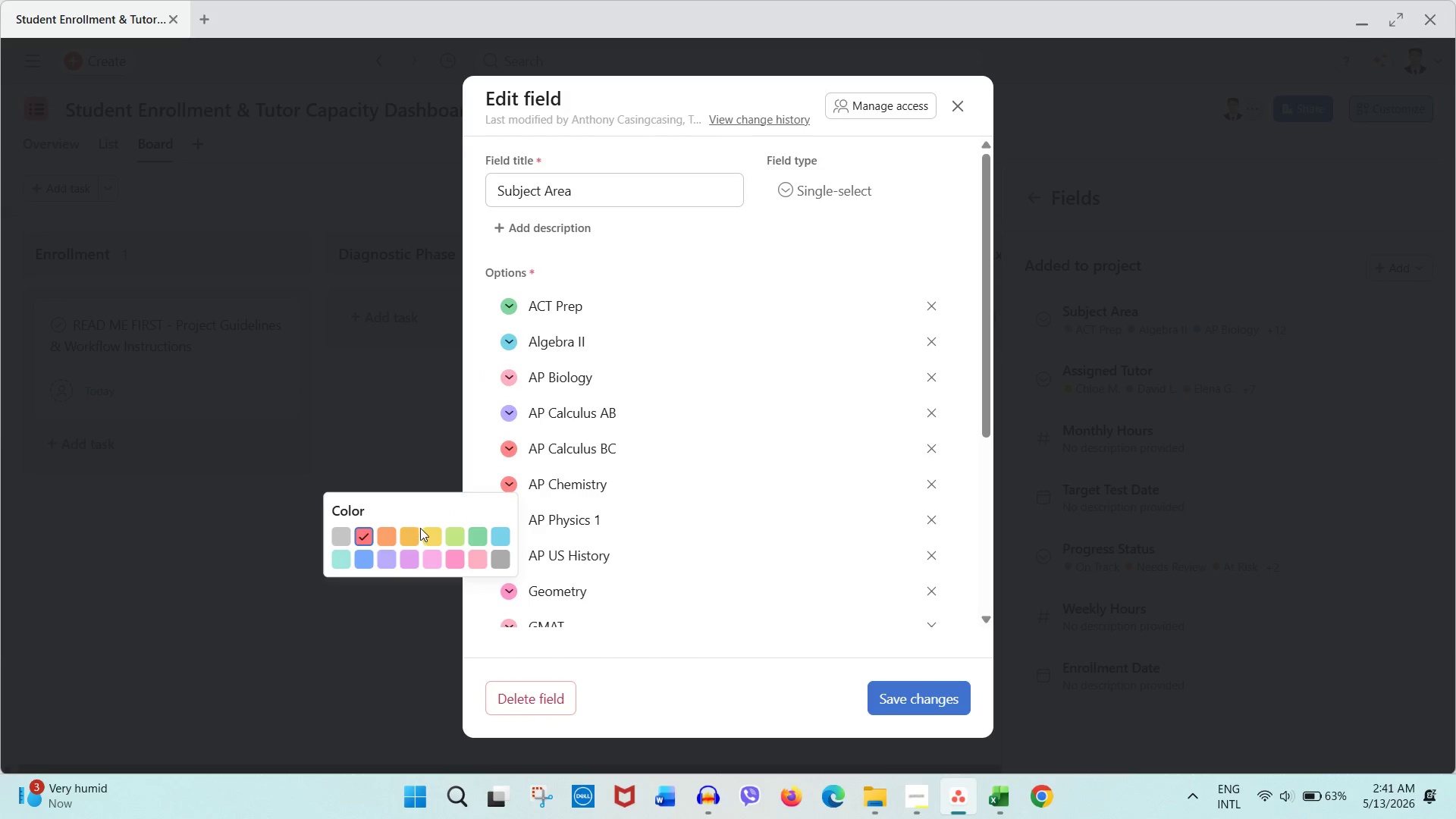 
left_click([422, 532])
 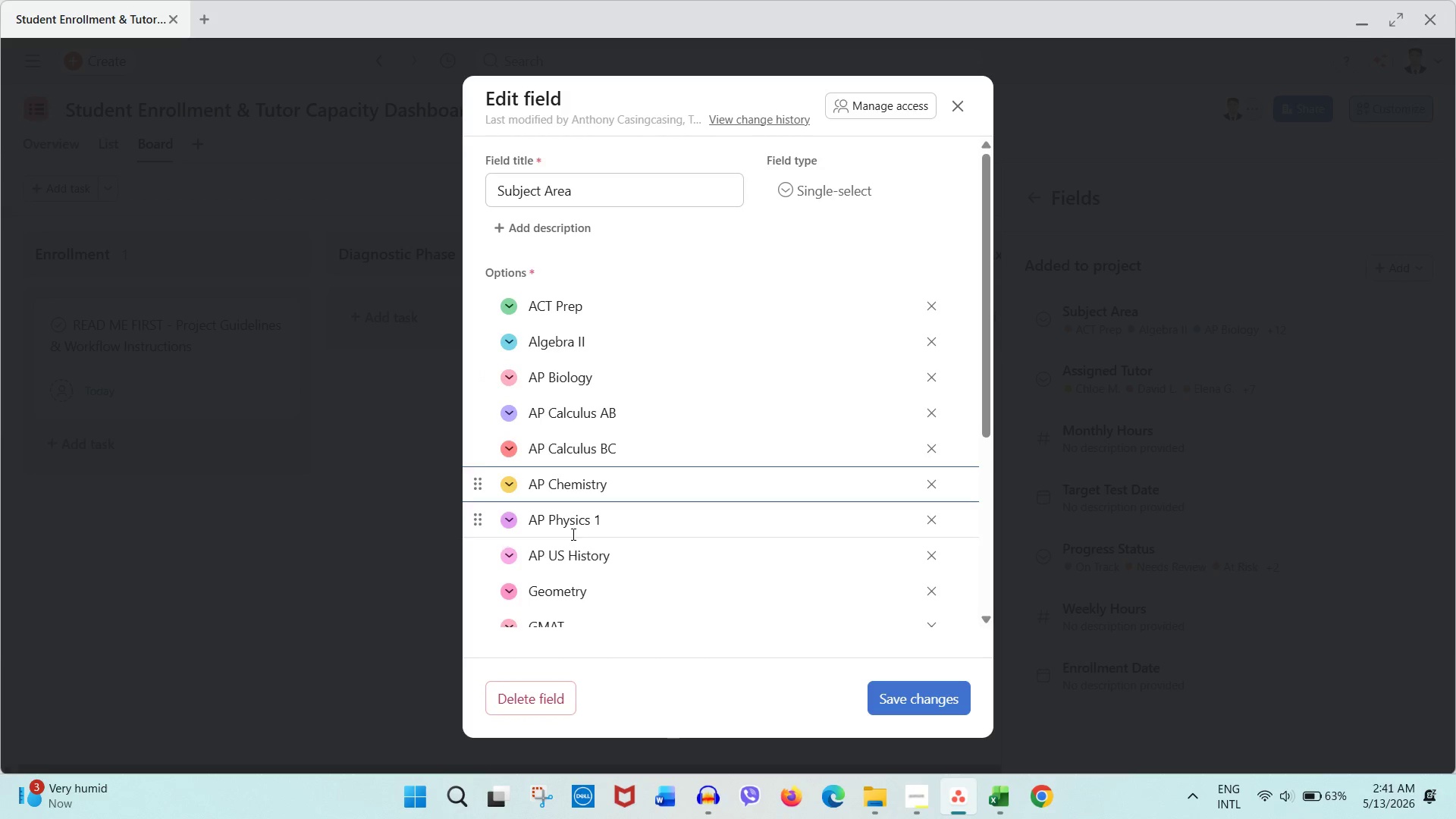 
scroll: coordinate [575, 533], scroll_direction: down, amount: 1.0
 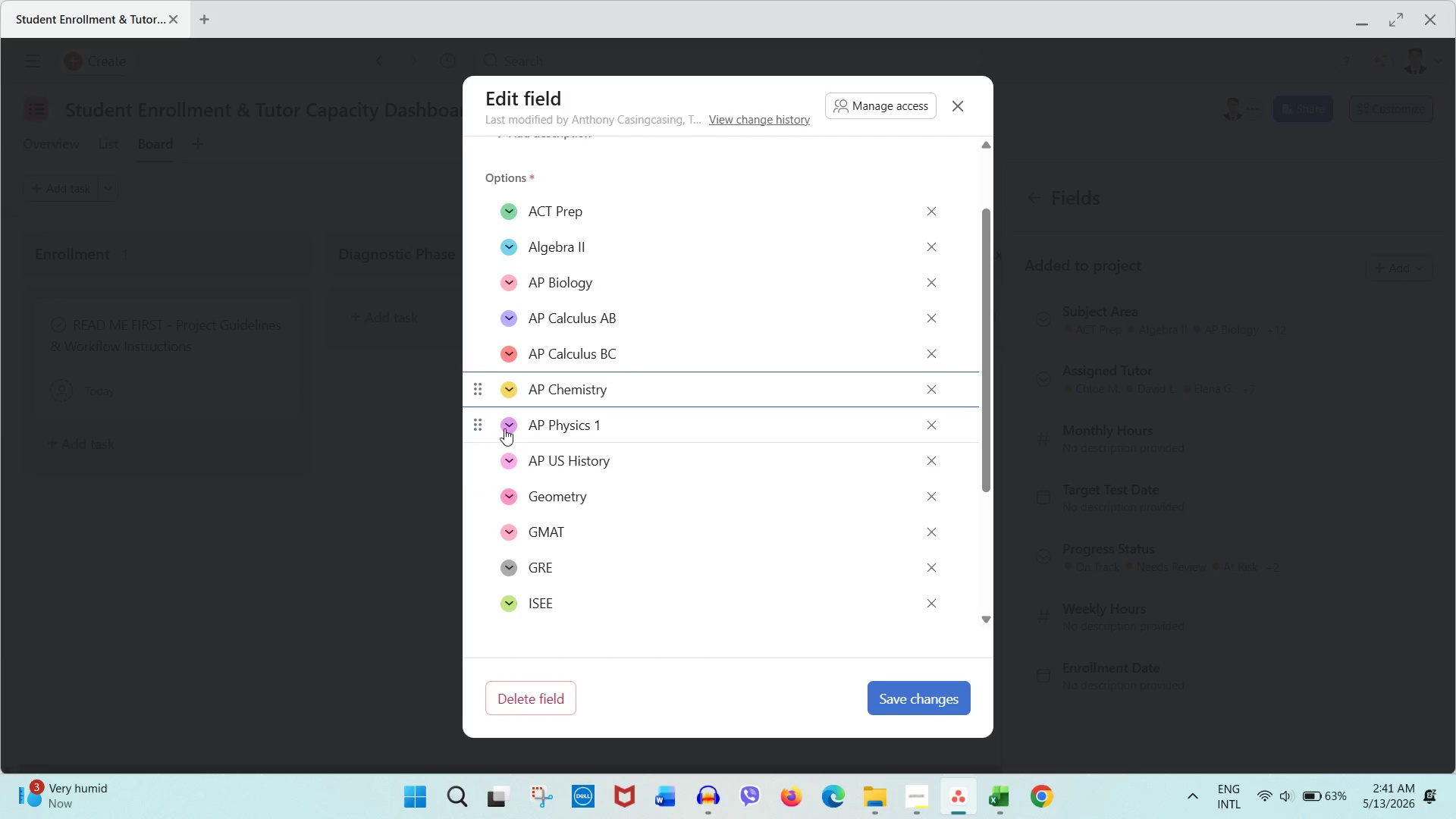 
left_click([507, 426])
 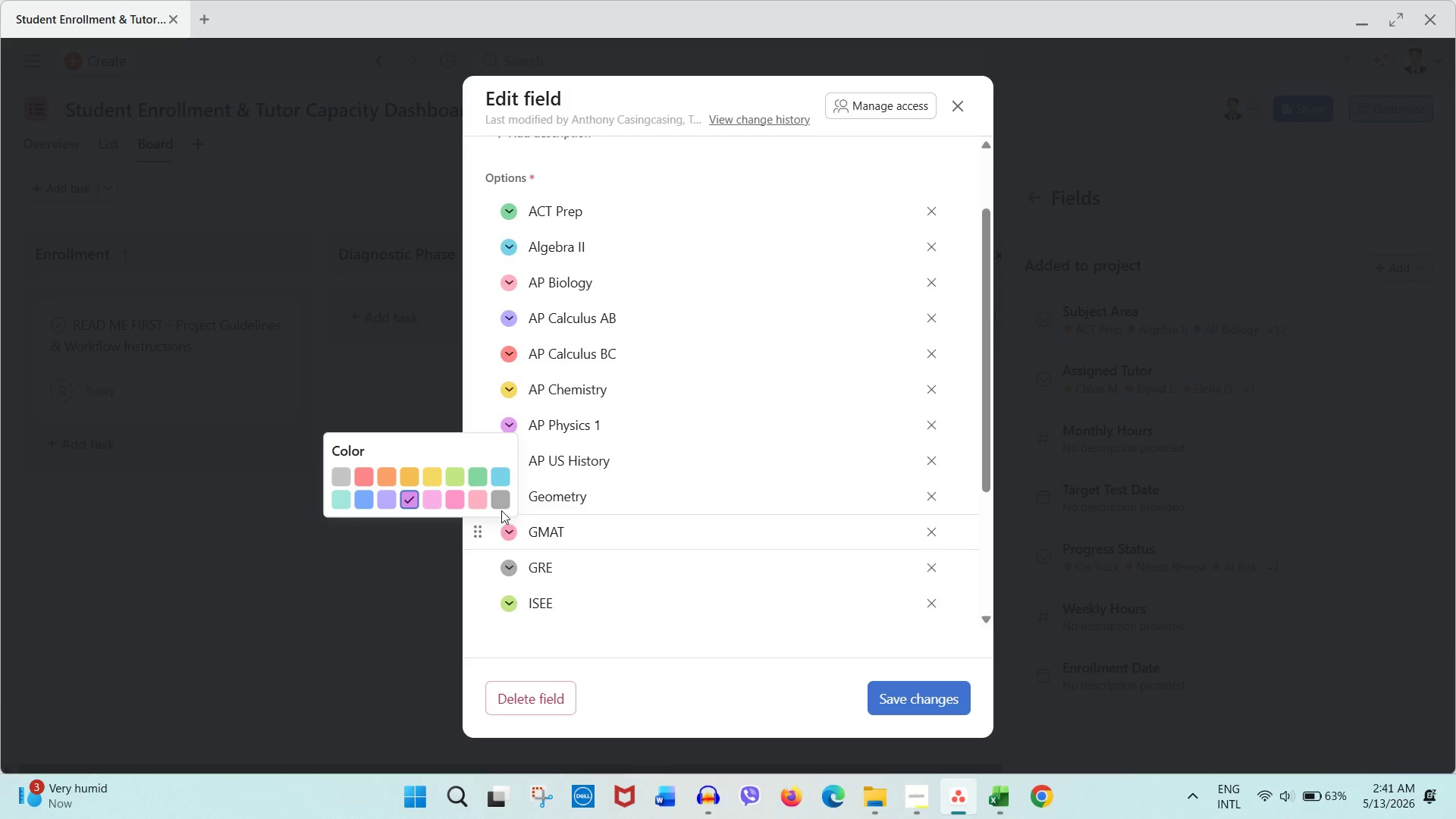 
left_click([501, 500])
 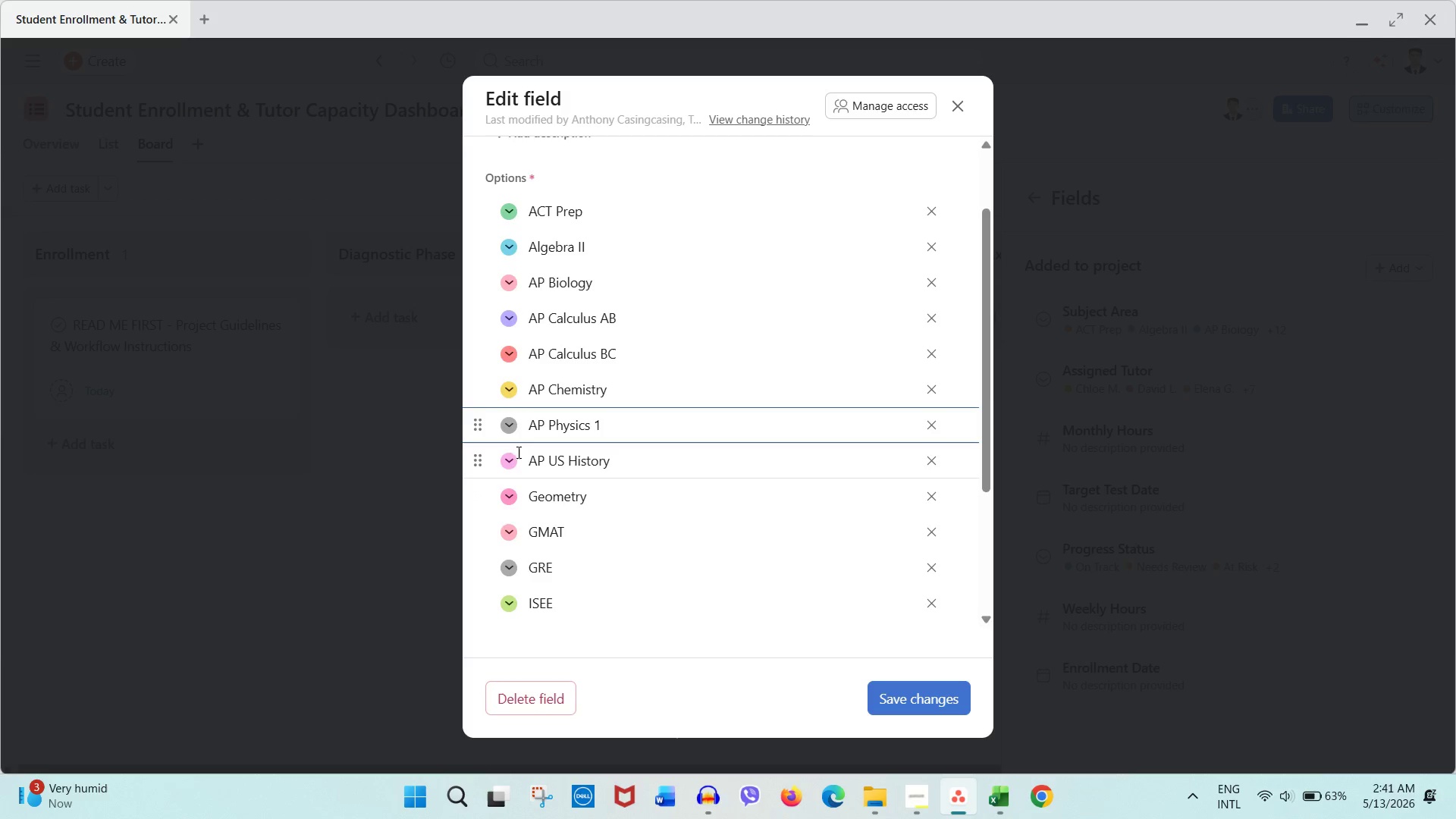 
left_click([513, 460])
 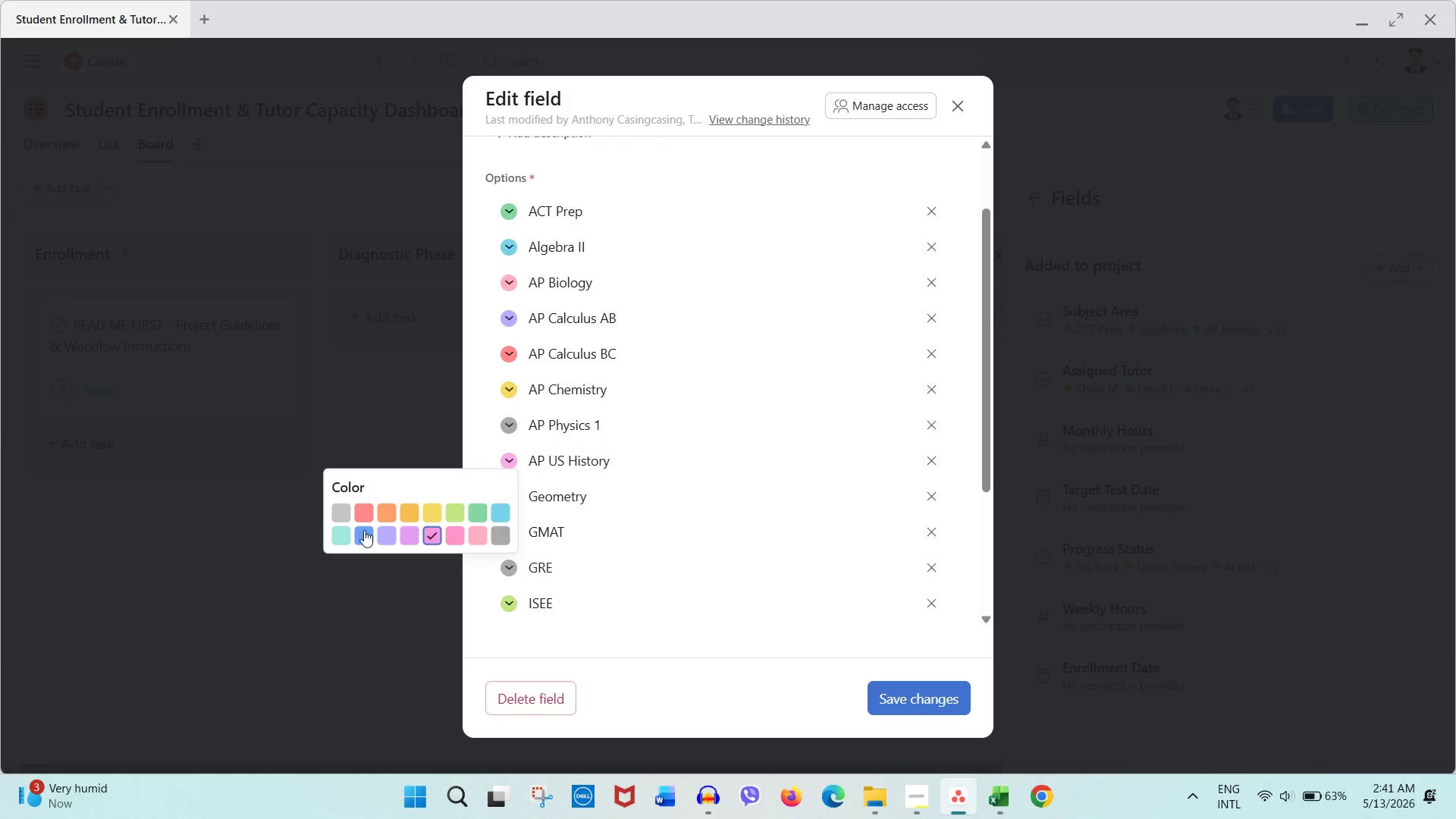 
left_click([336, 535])
 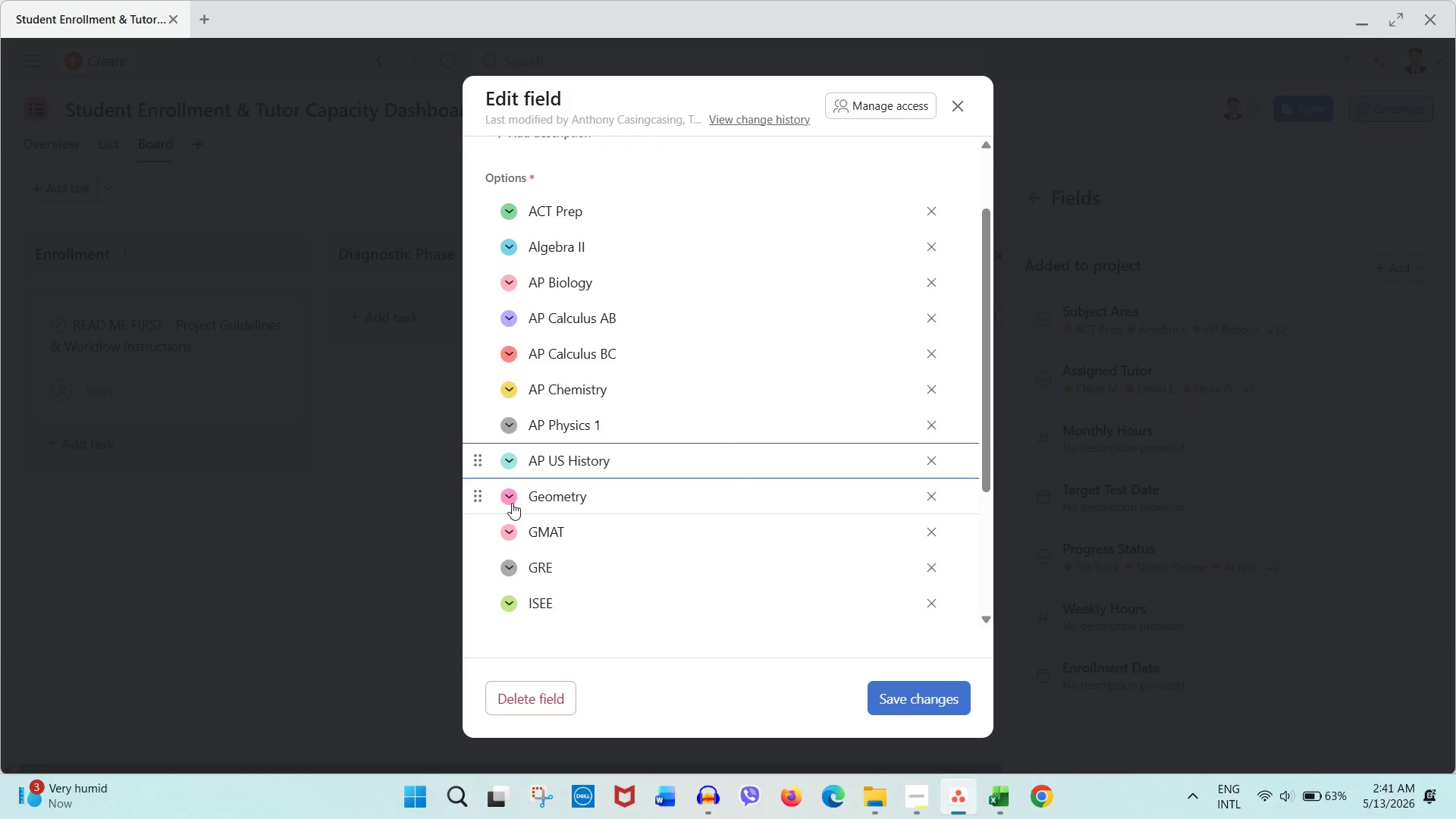 
left_click([510, 503])
 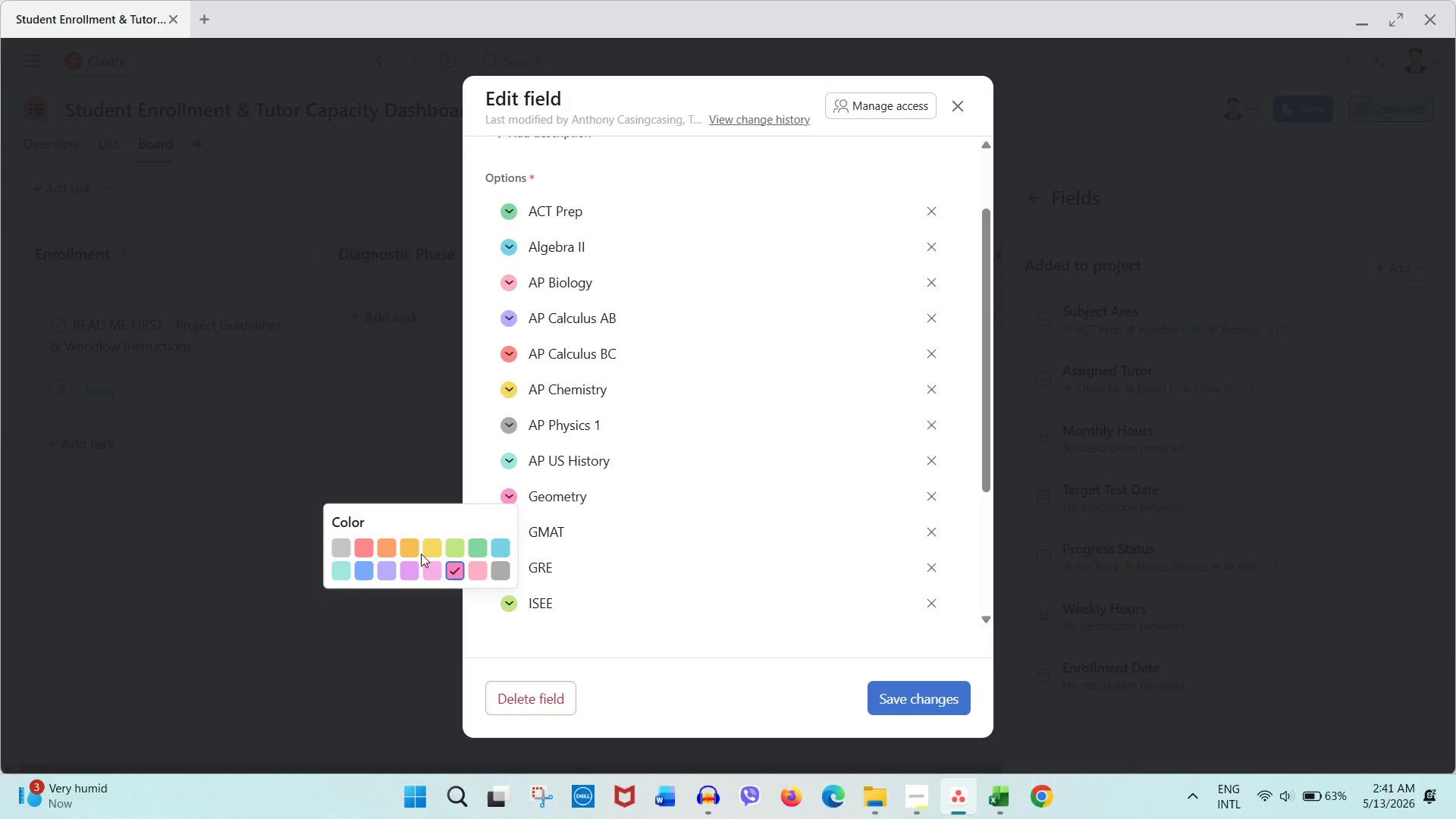 
left_click([404, 553])
 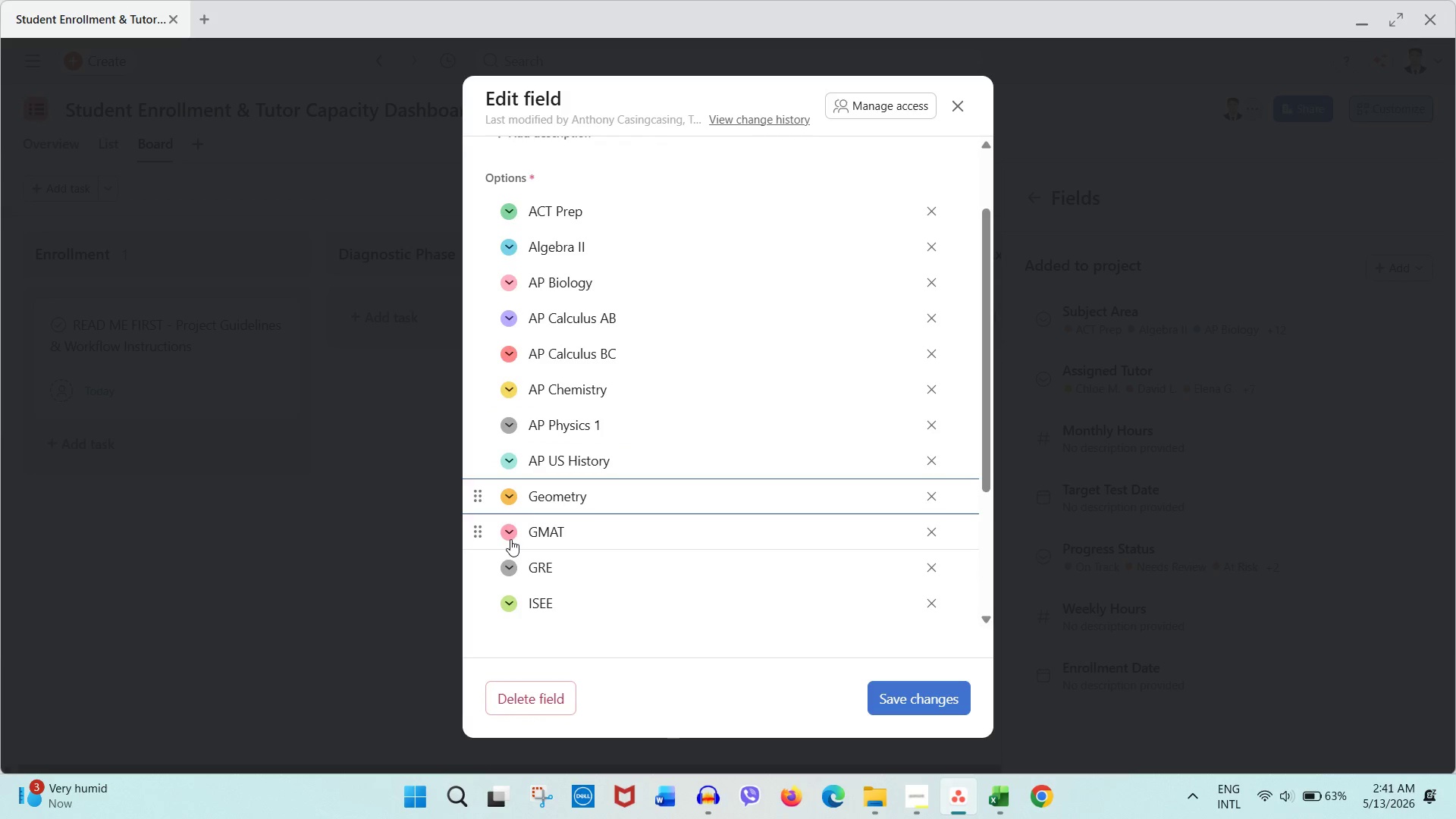 
left_click([510, 538])
 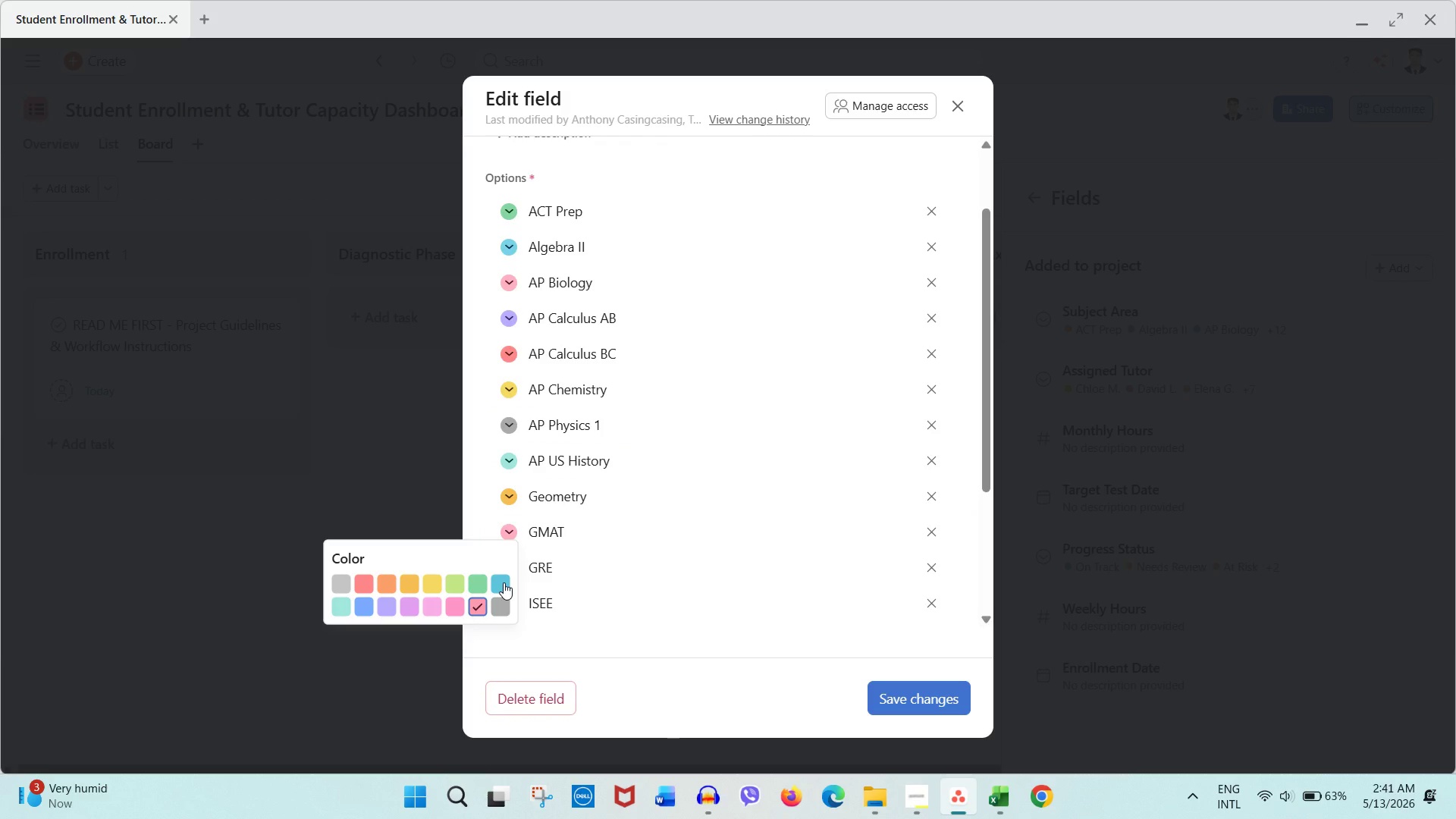 
left_click([504, 582])
 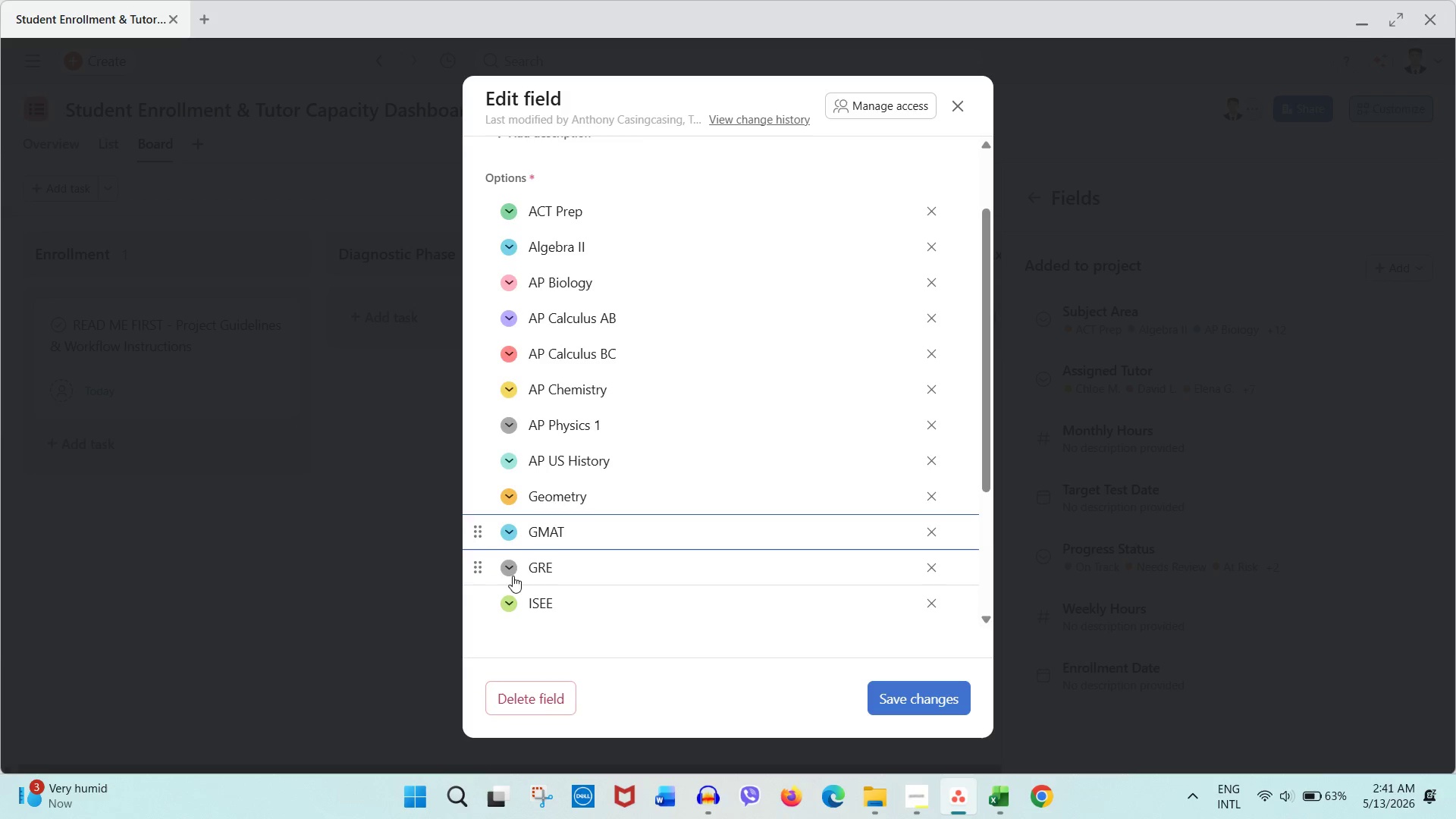 
left_click([507, 535])
 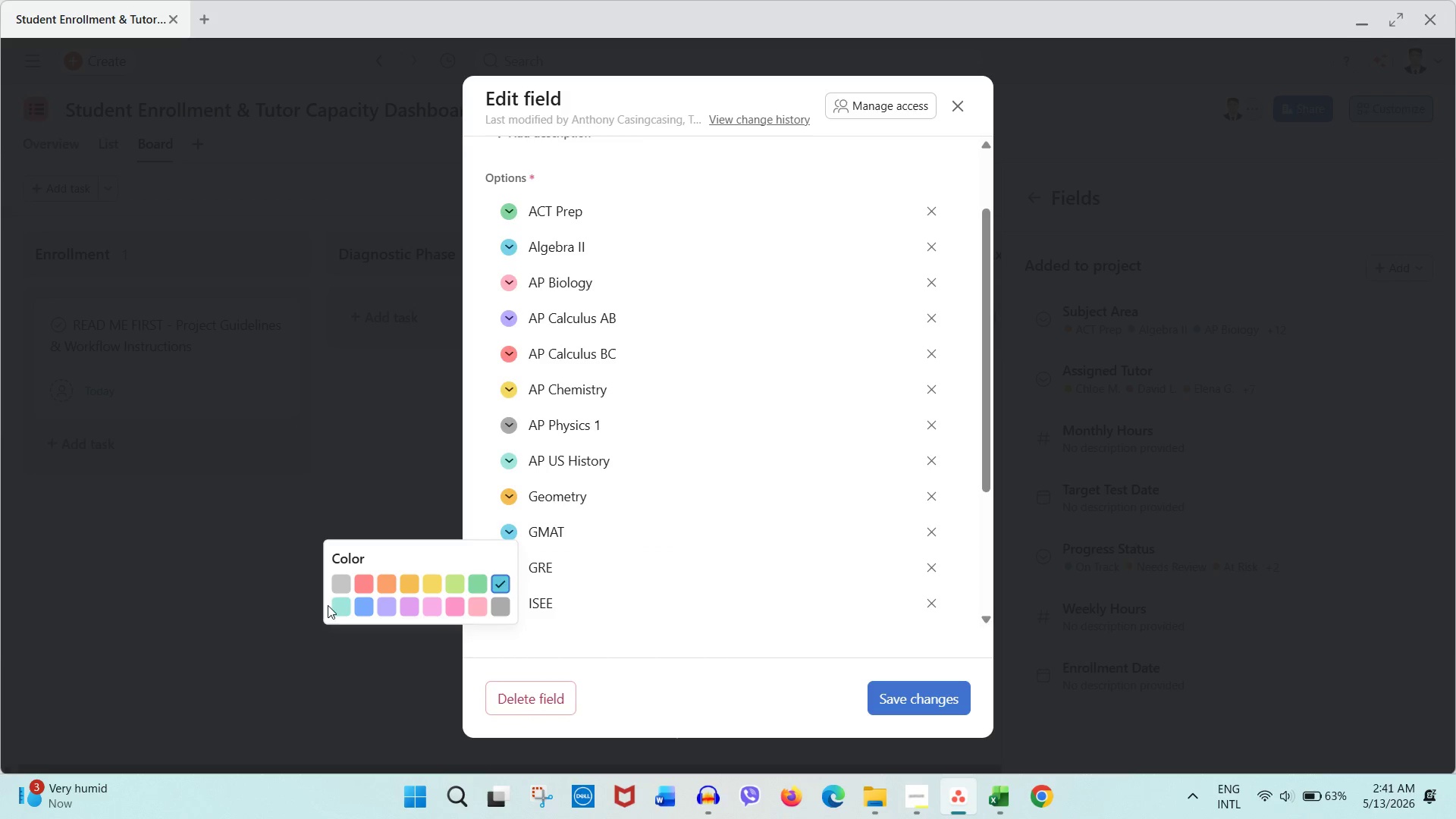 
left_click([336, 607])
 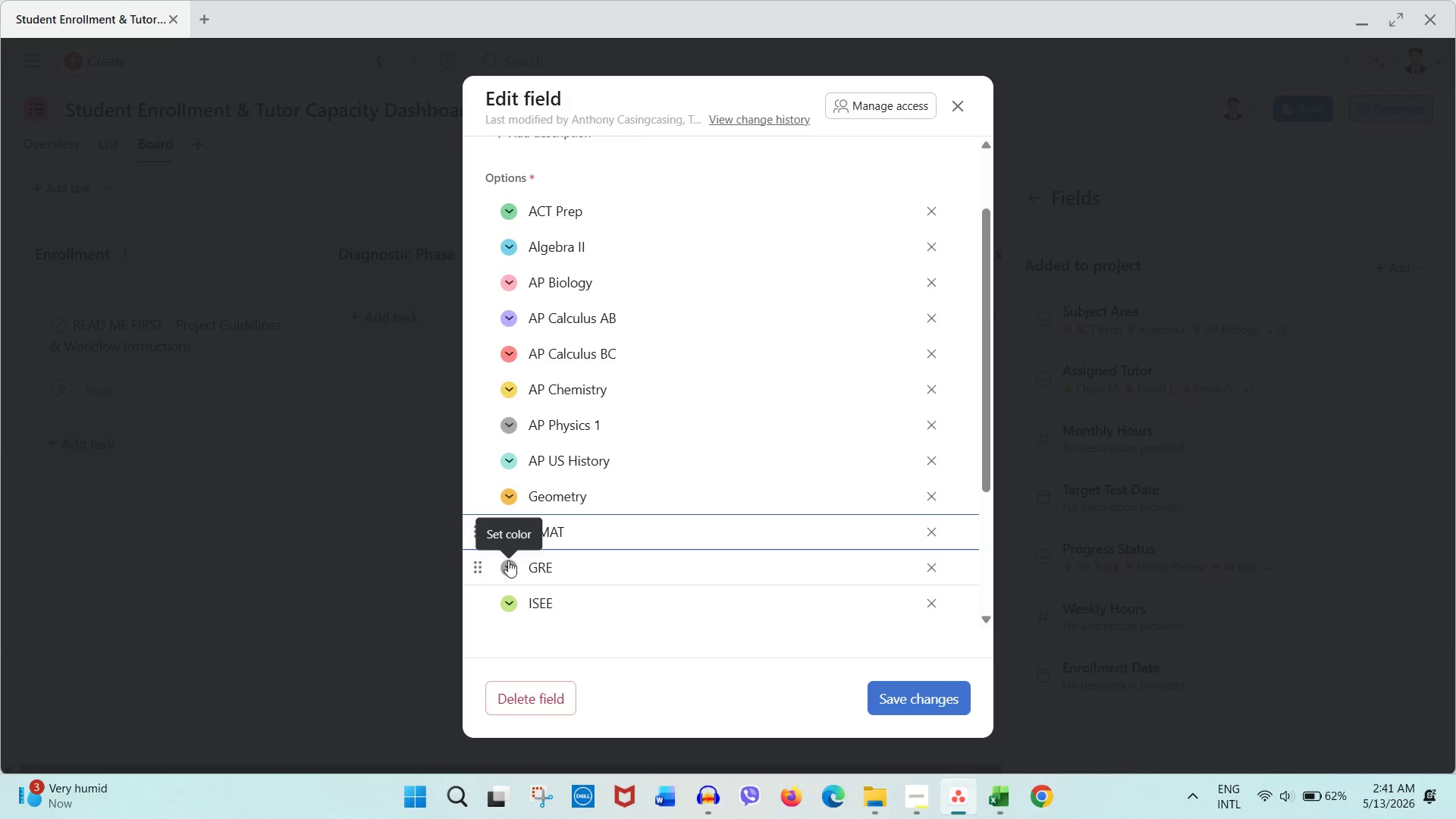 
left_click([508, 536])
 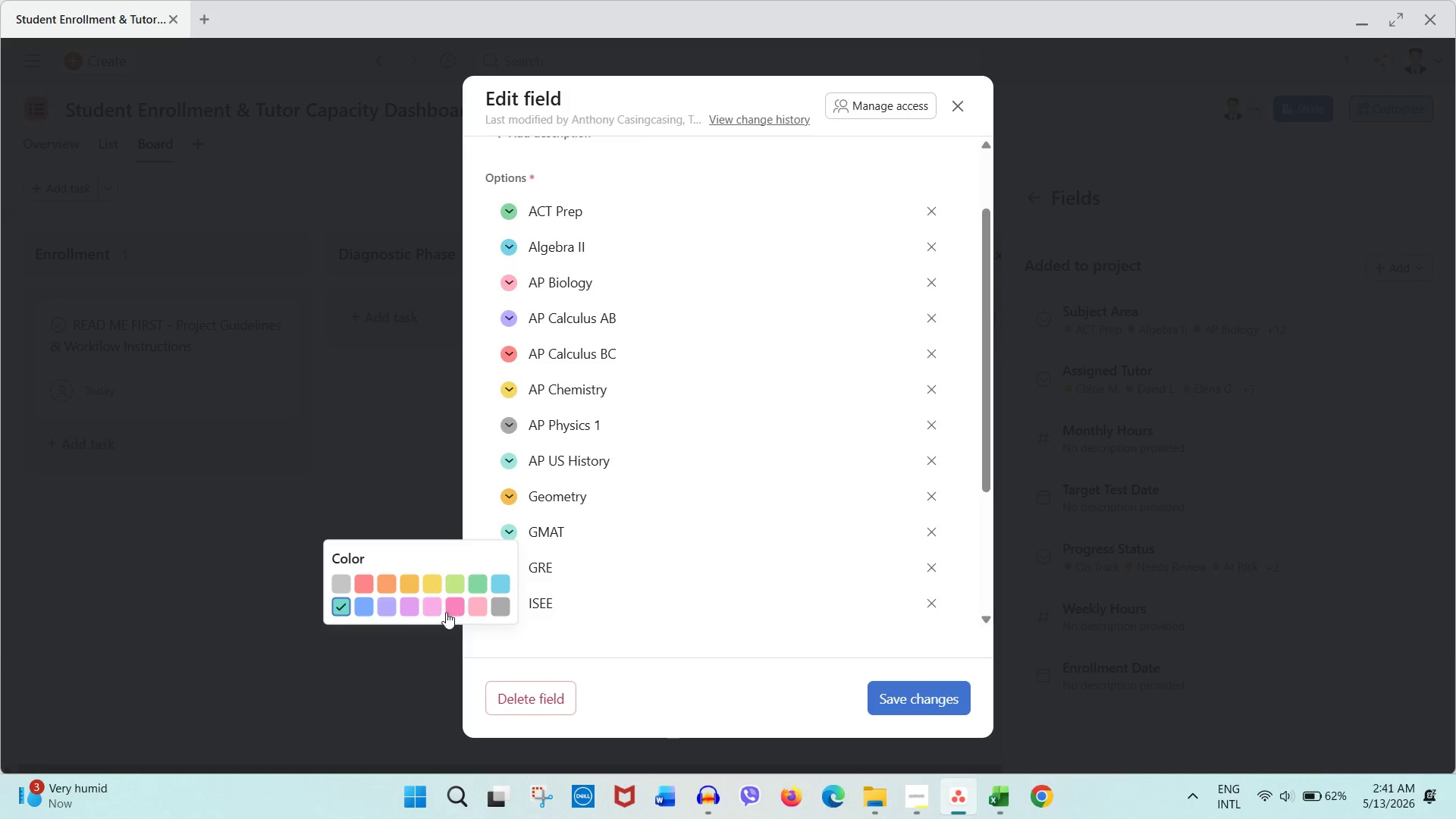 
left_click([432, 609])
 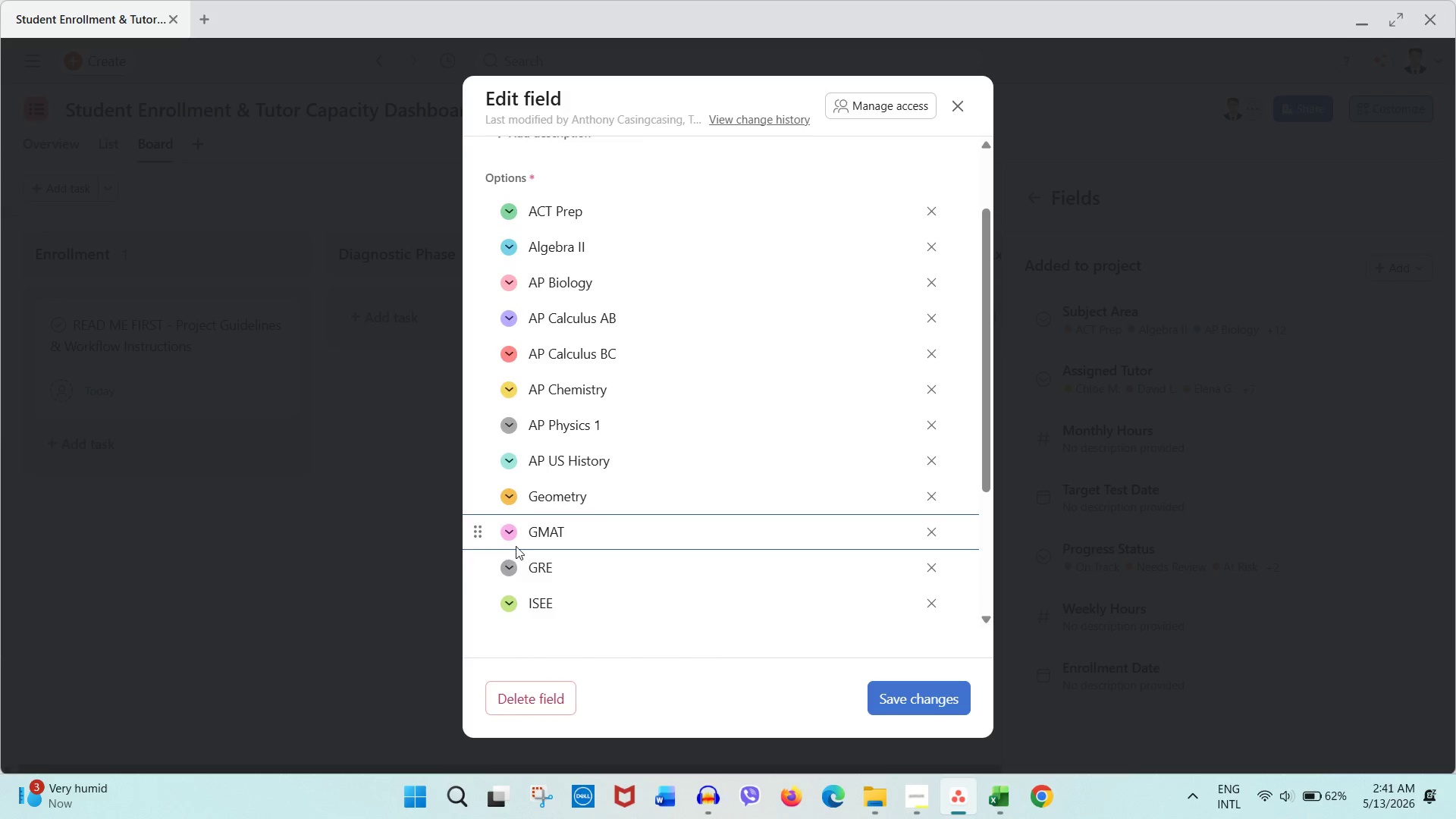 
left_click([513, 537])
 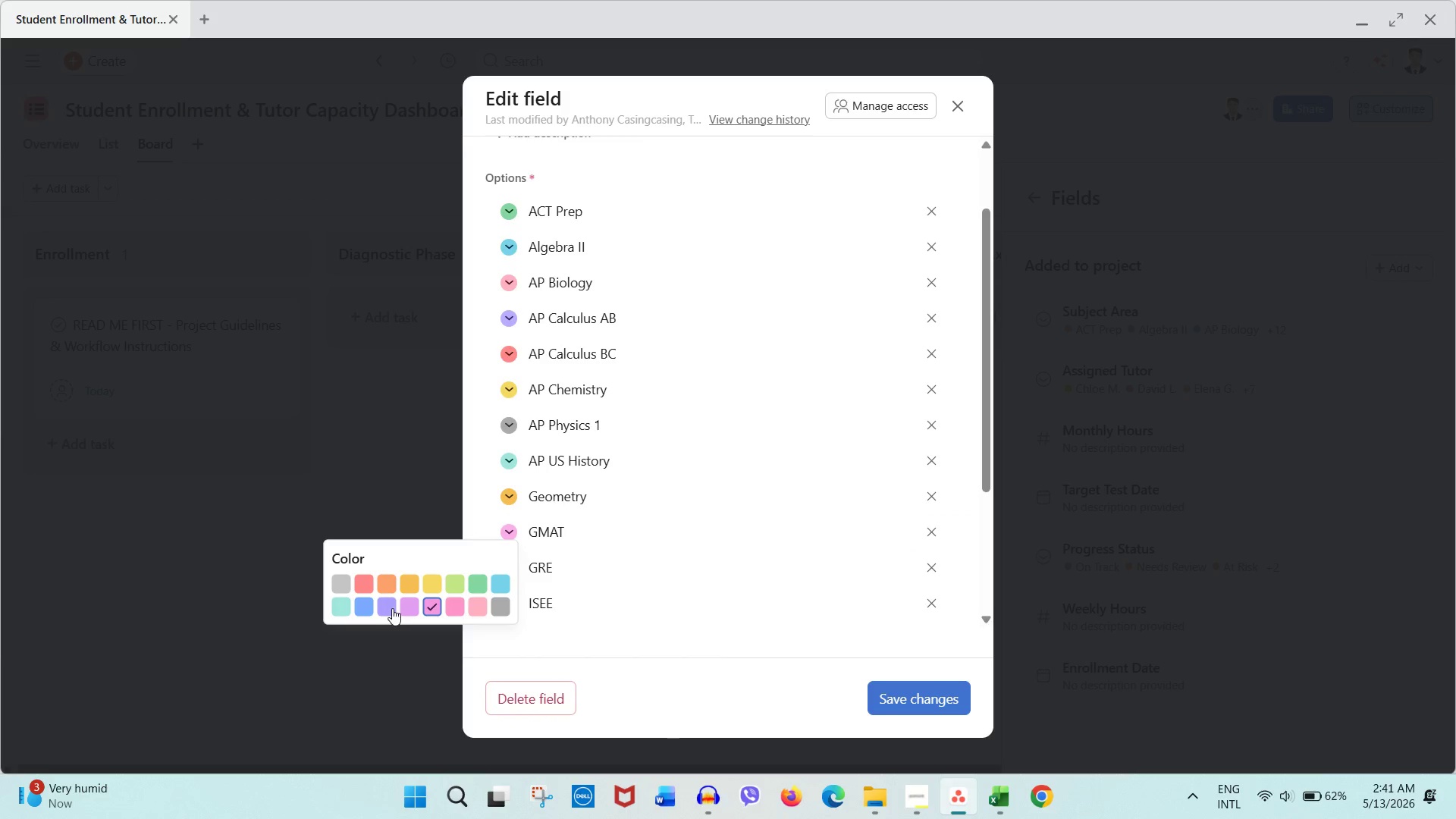 
left_click([388, 609])
 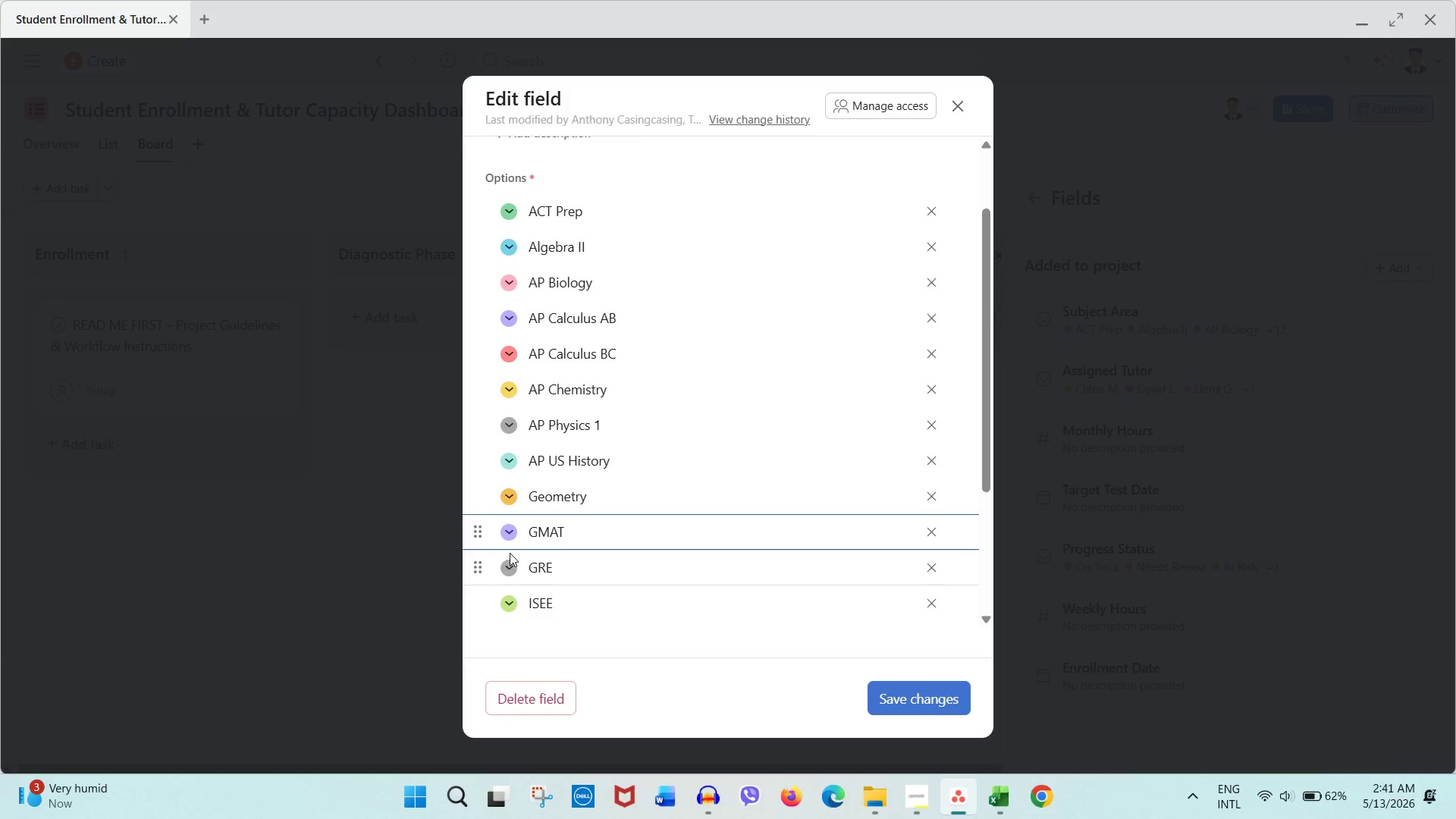 
left_click([508, 538])
 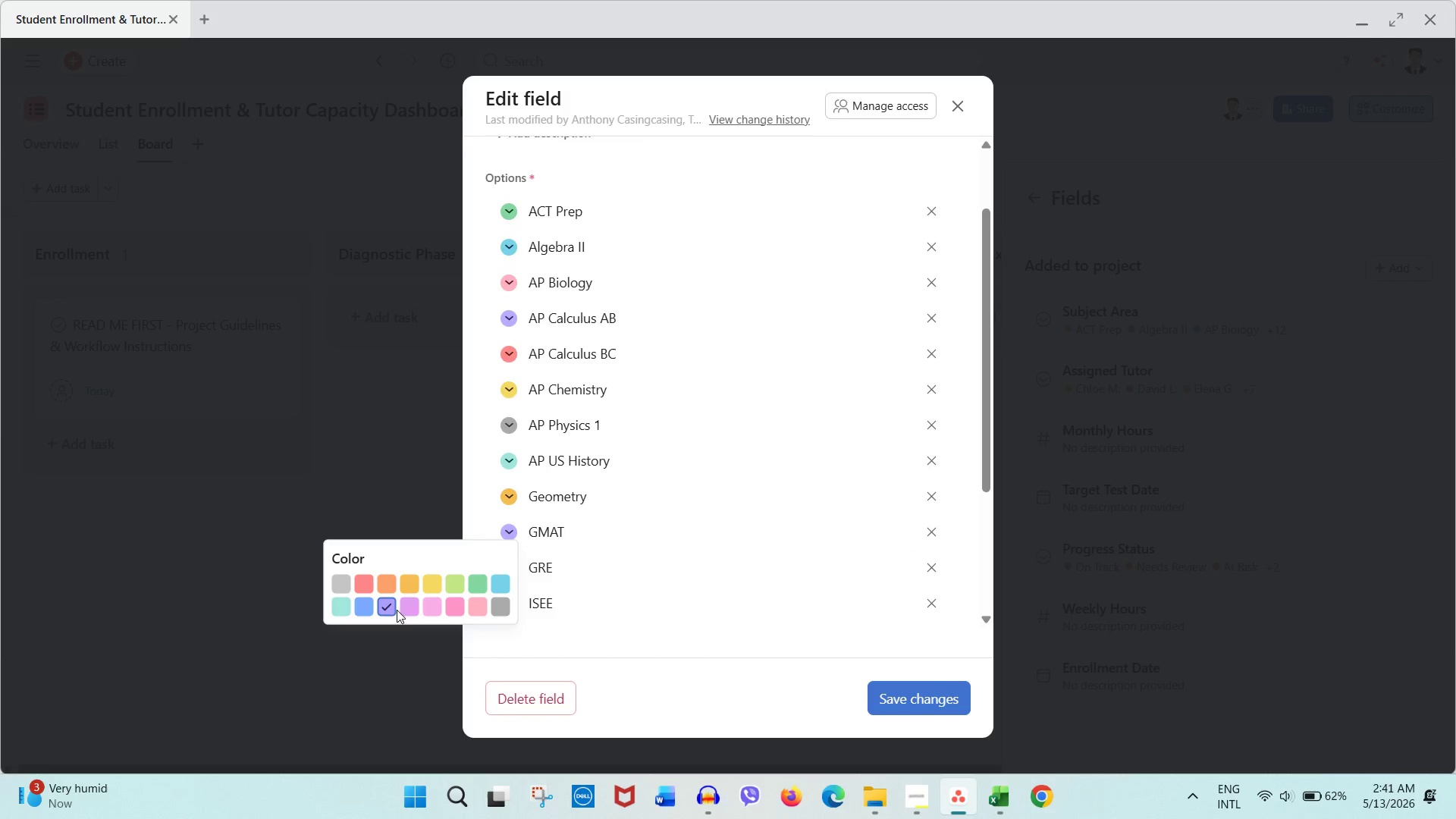 
left_click([408, 604])
 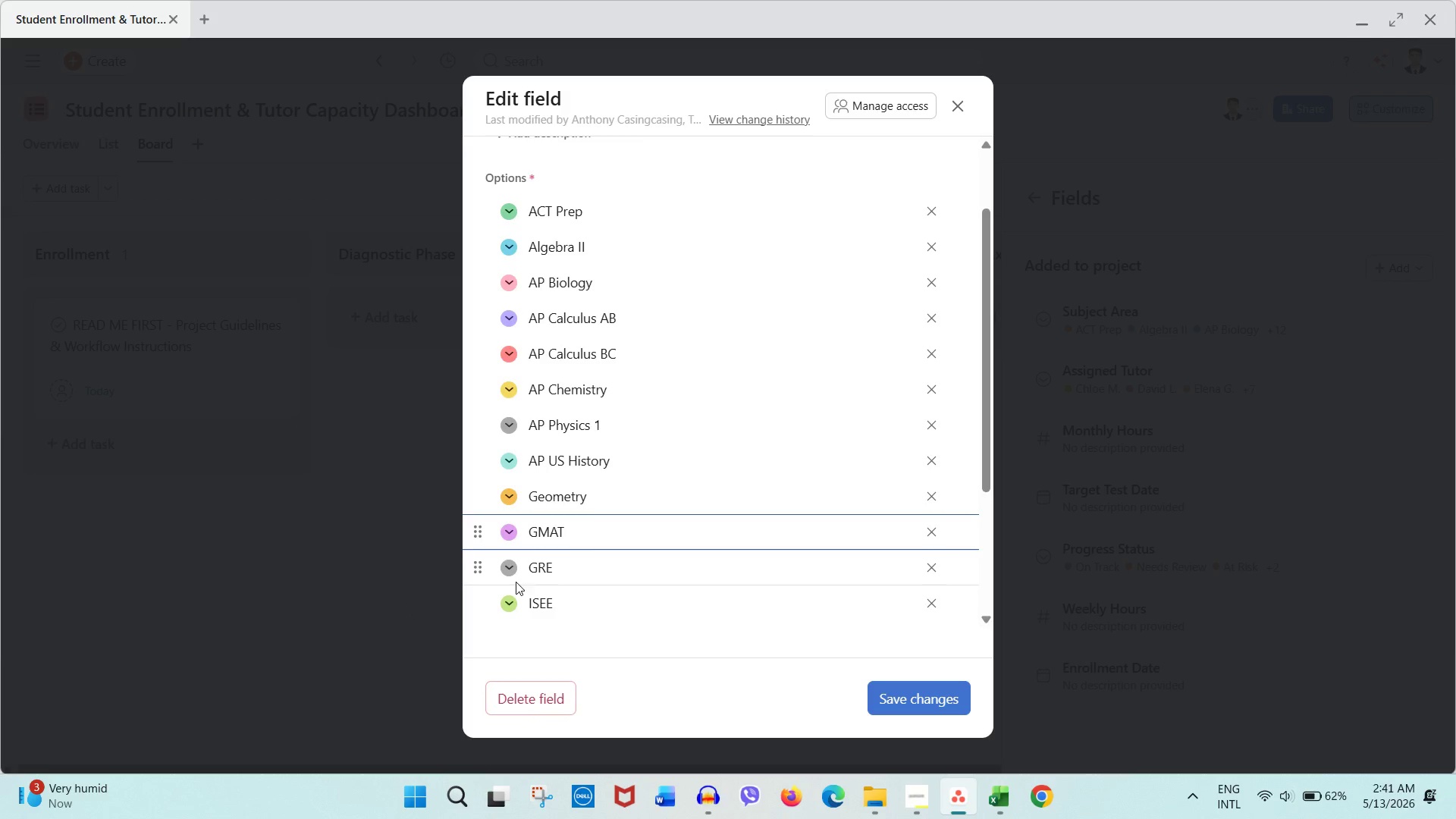 
left_click([511, 568])
 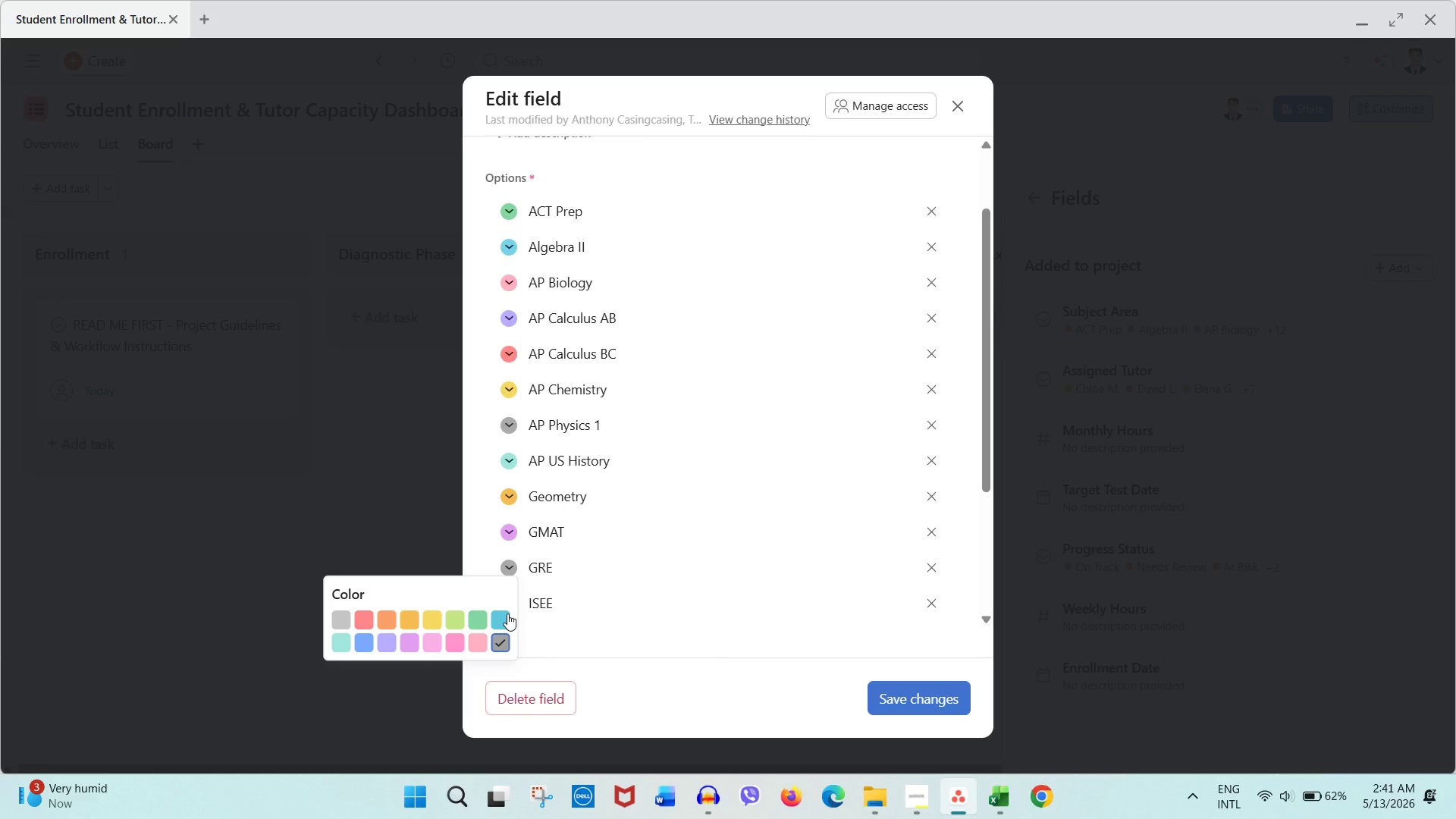 
wait(8.0)
 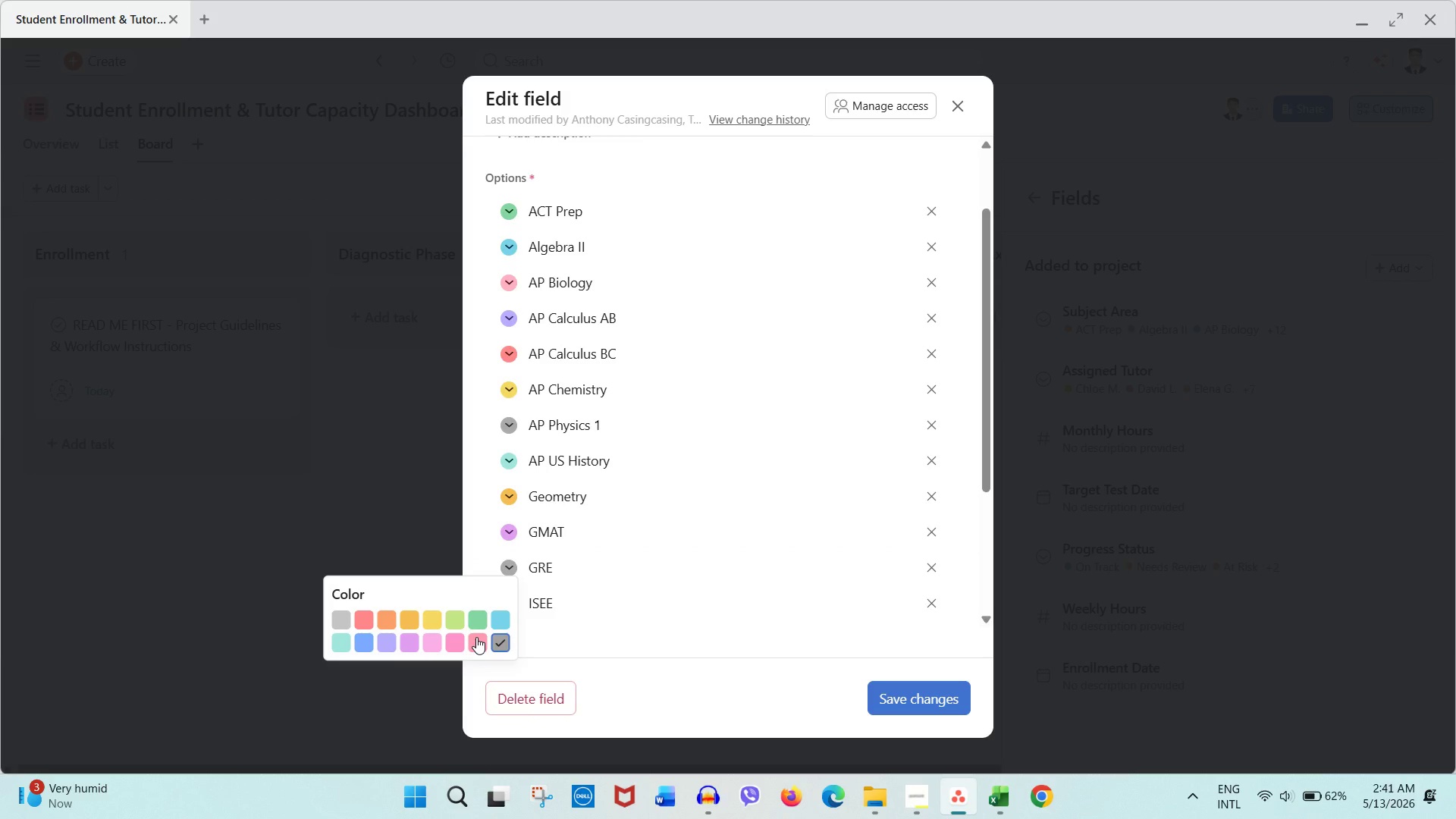 
left_click([414, 621])
 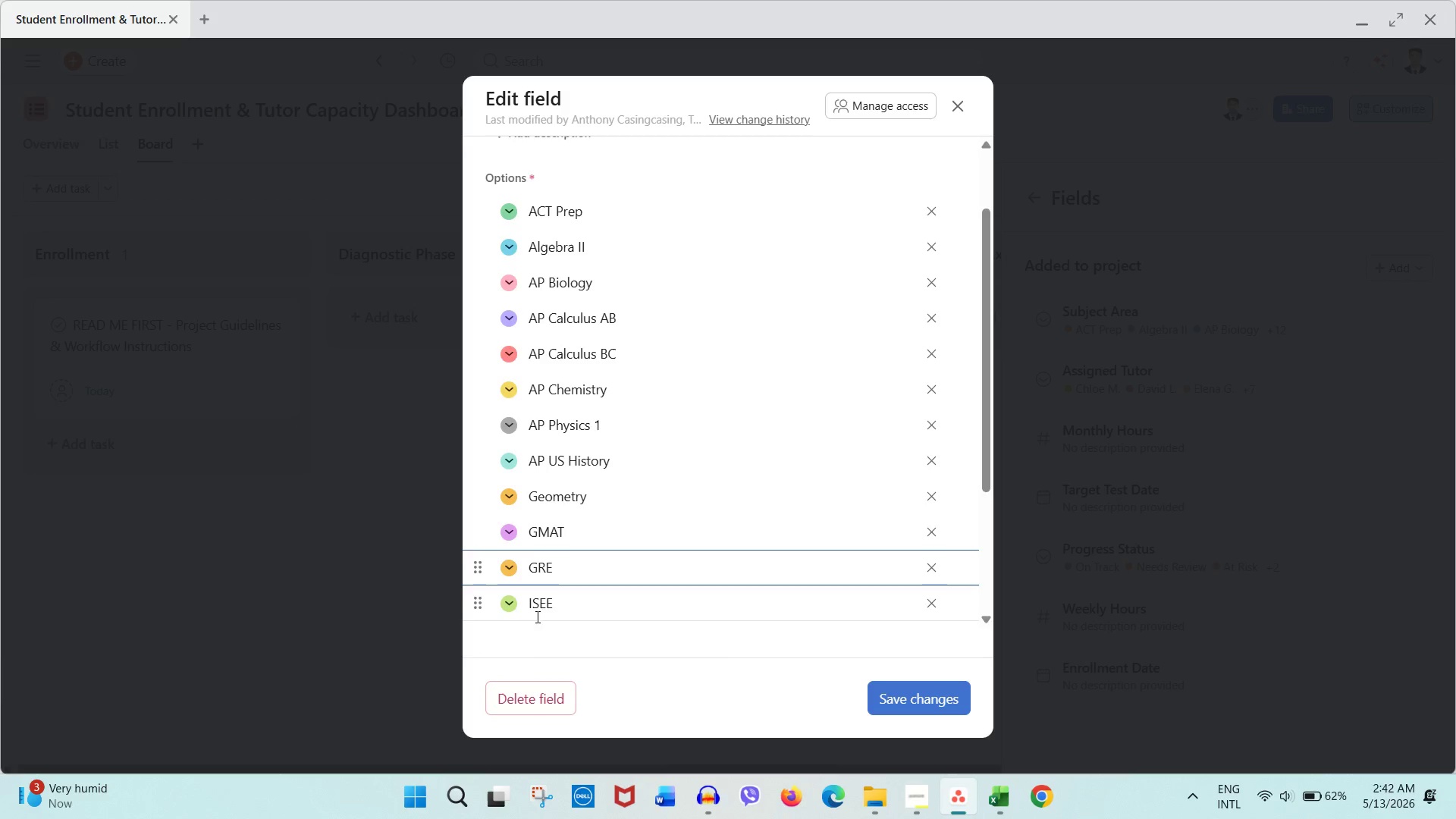 
left_click([514, 567])
 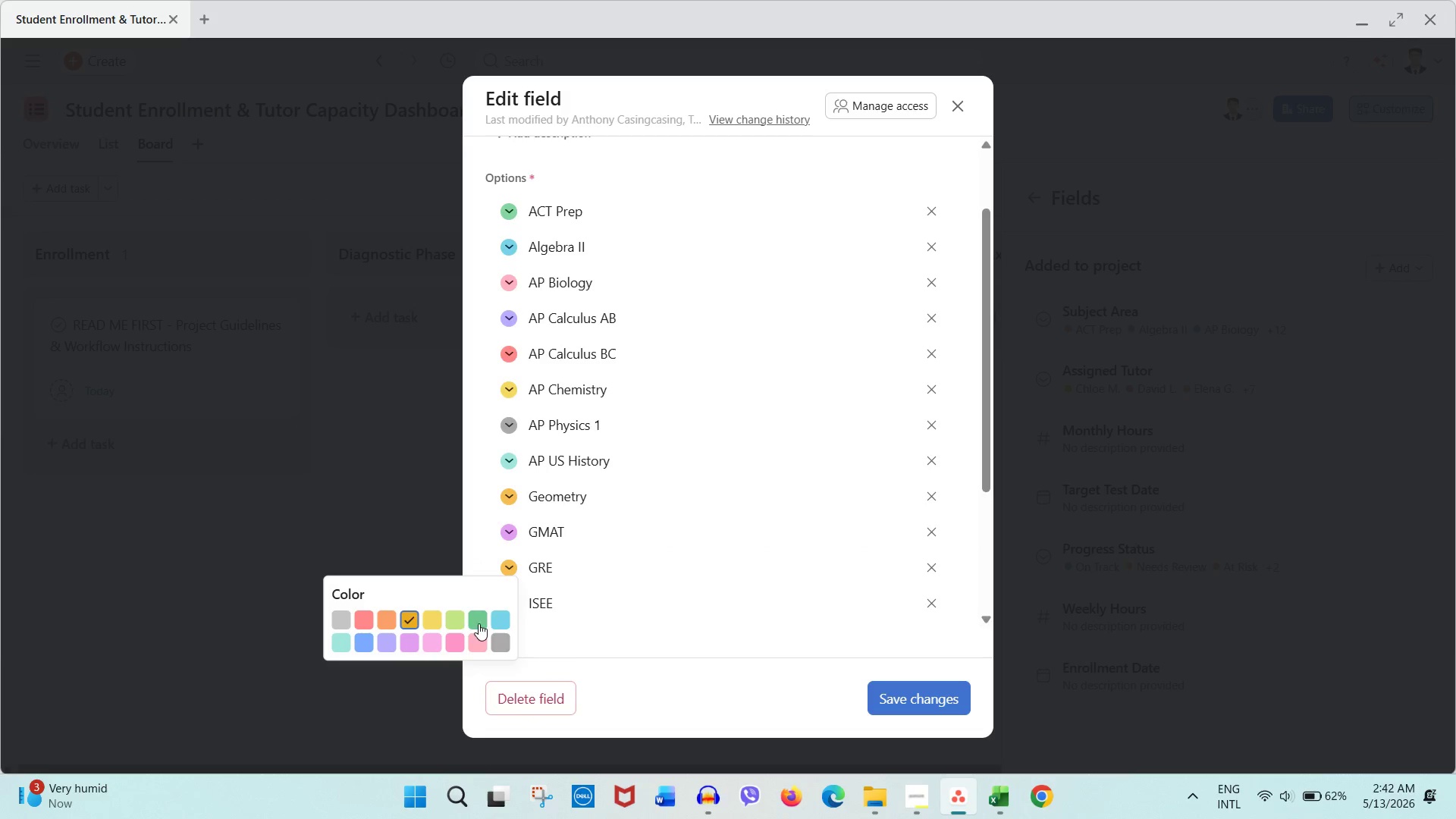 
left_click([457, 623])
 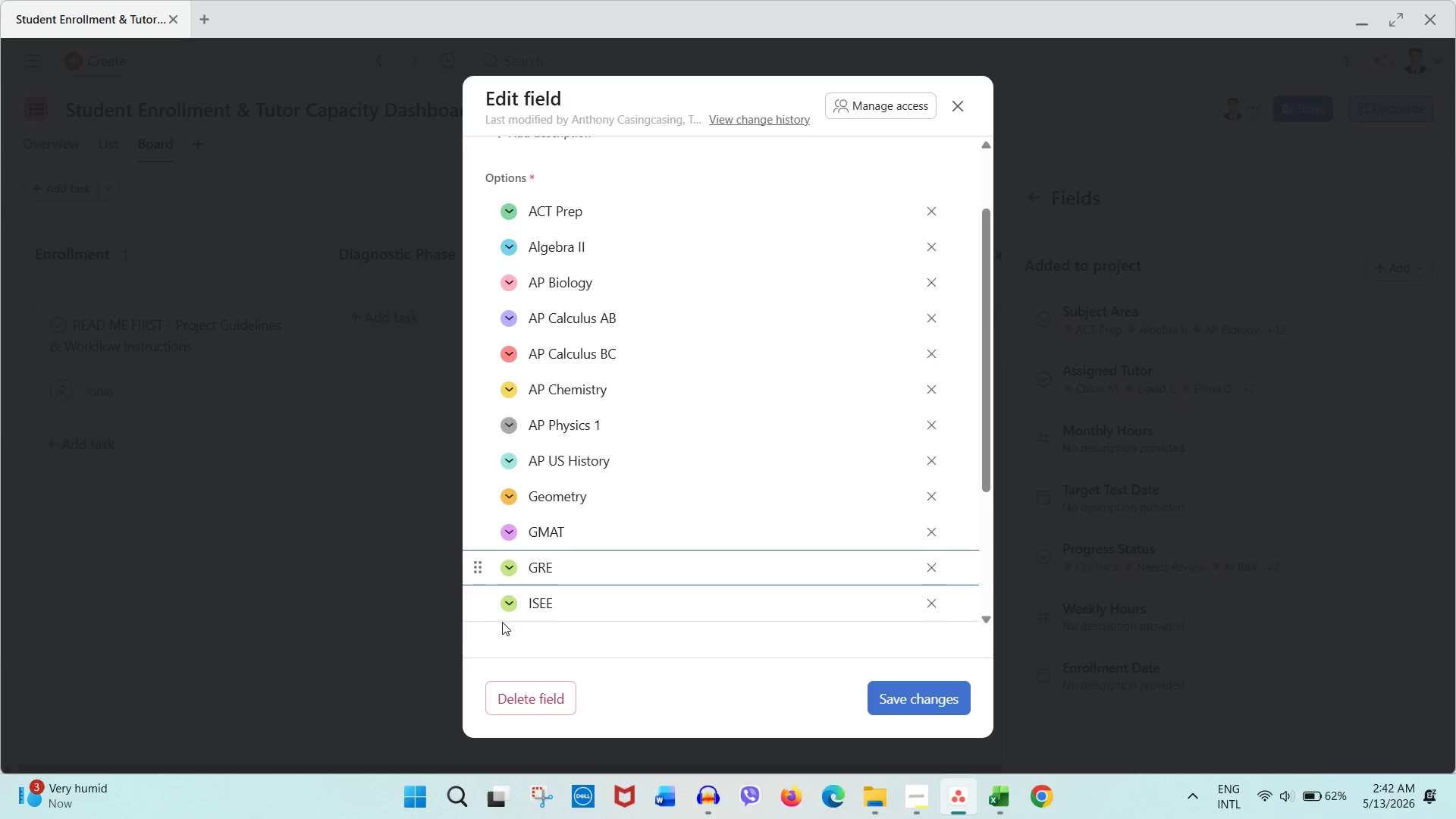 
left_click([506, 607])
 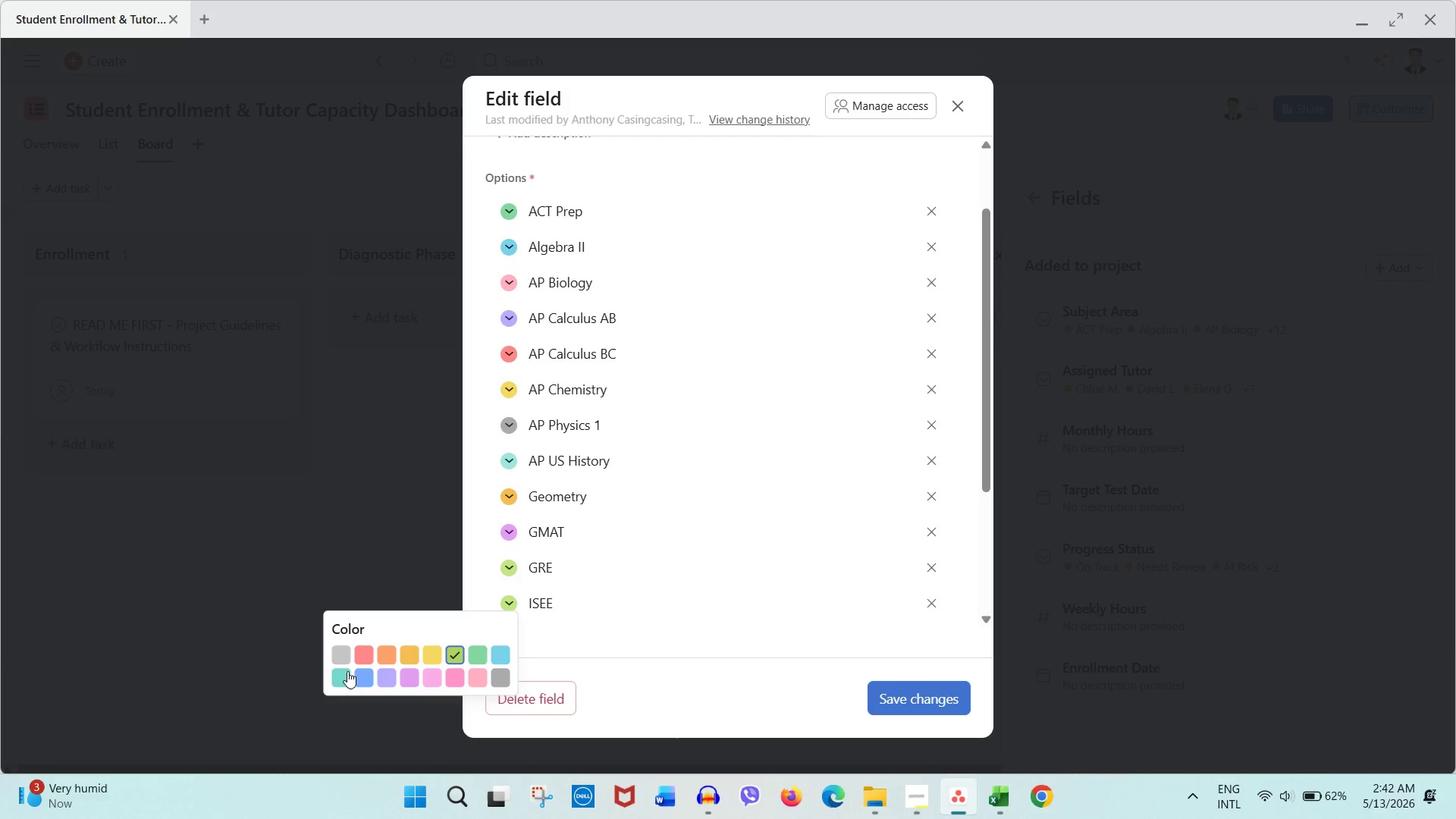 
left_click([340, 651])
 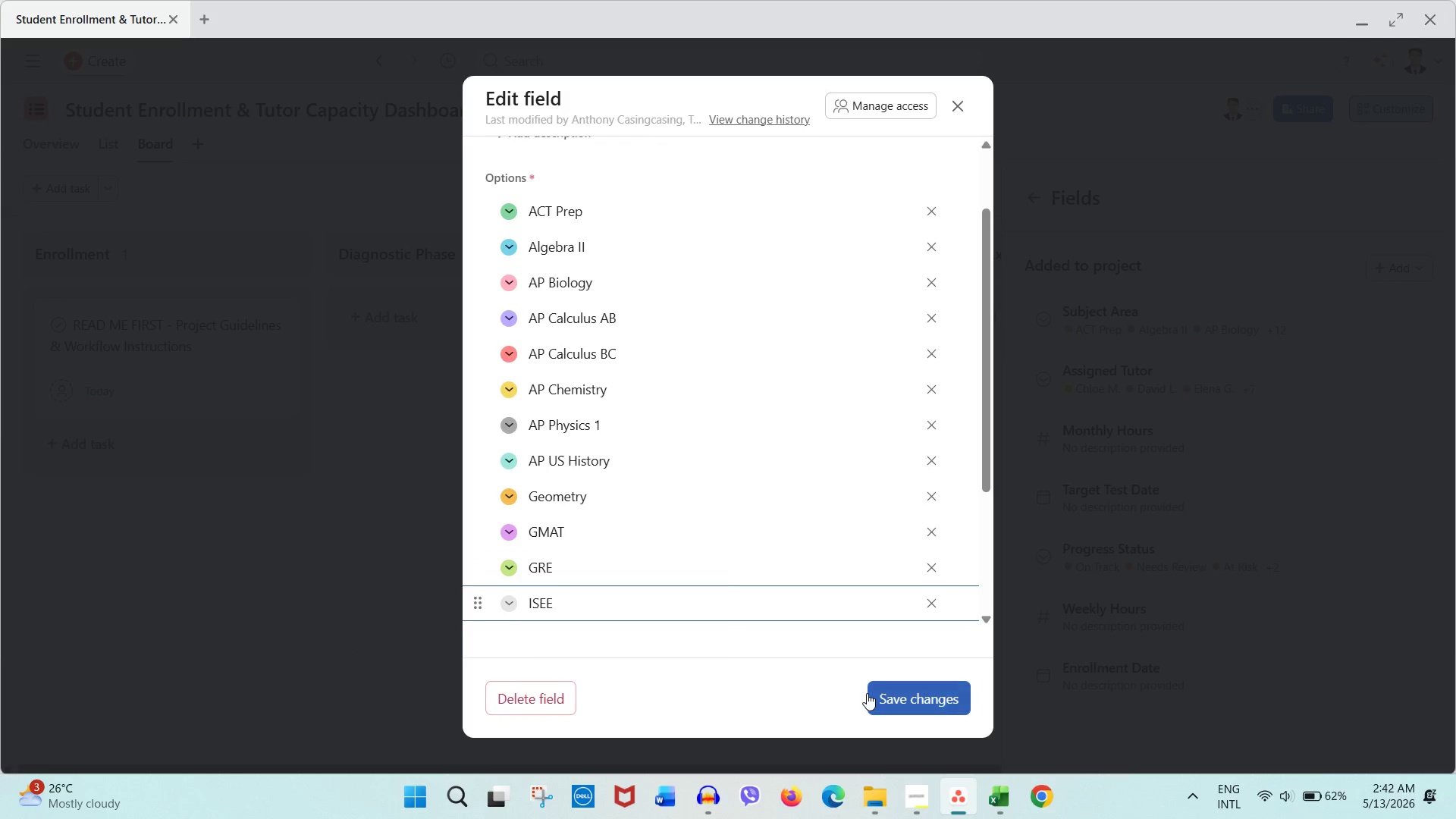 
left_click([872, 694])
 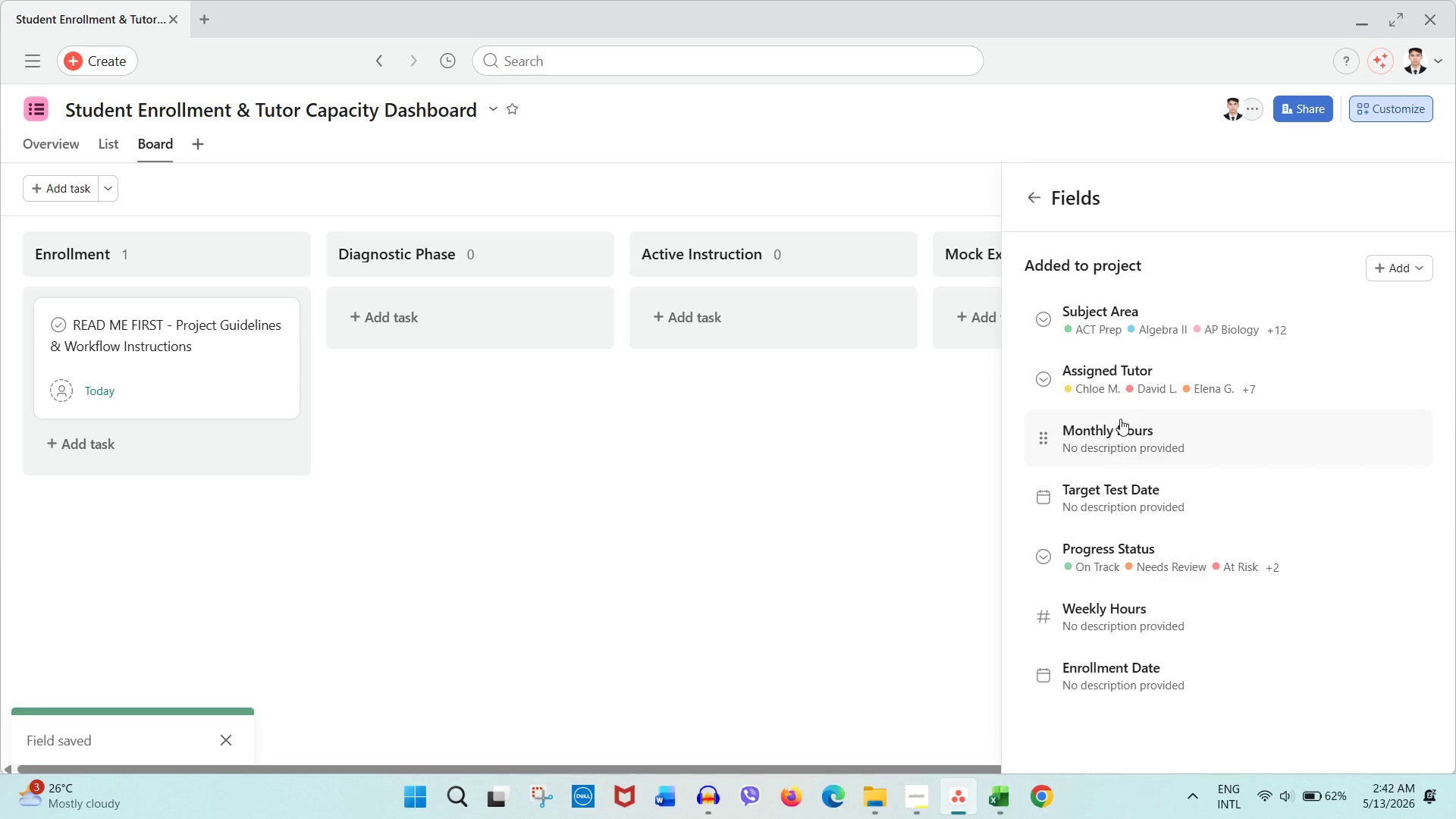 
left_click([1122, 393])
 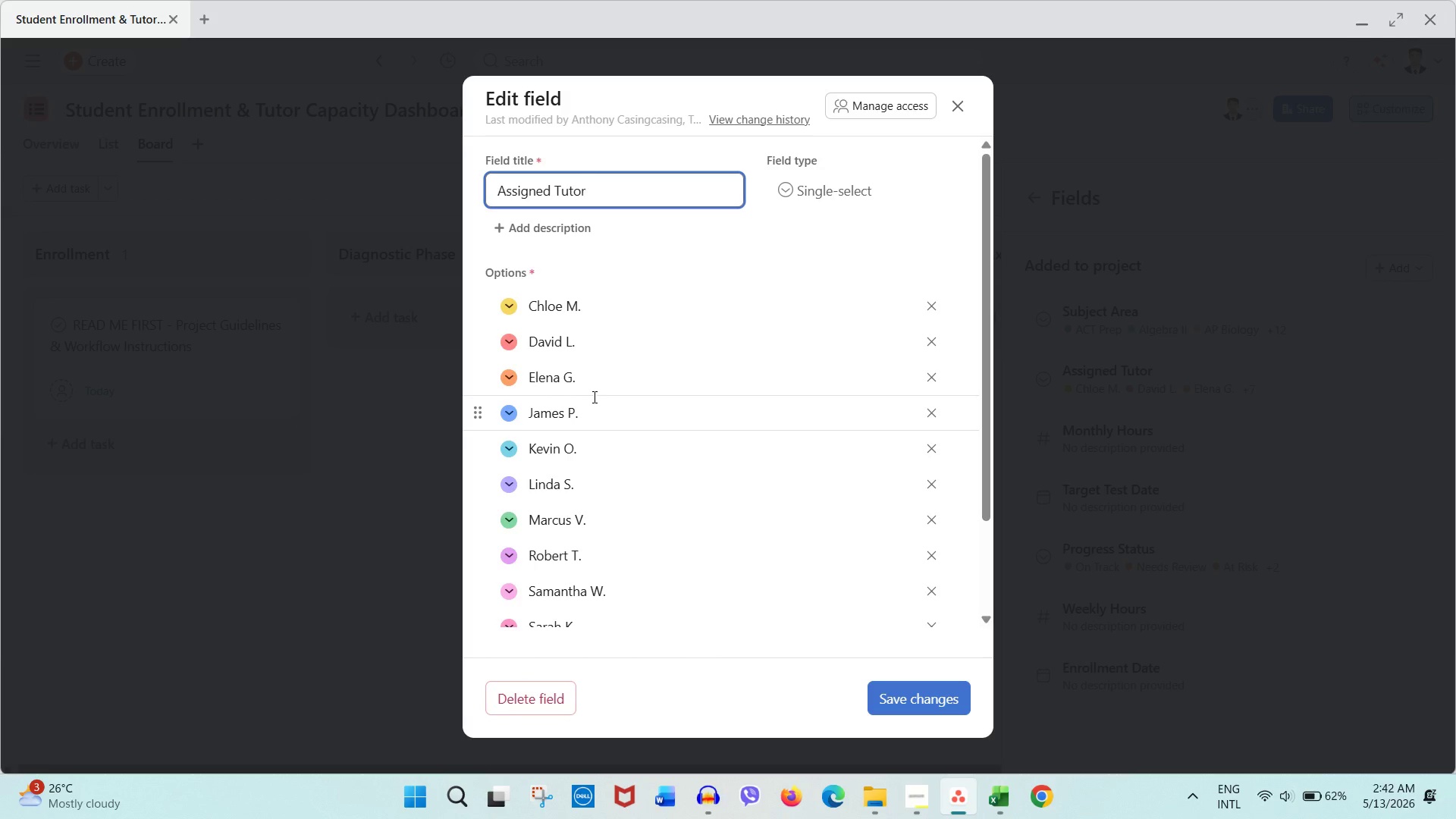 
wait(17.3)
 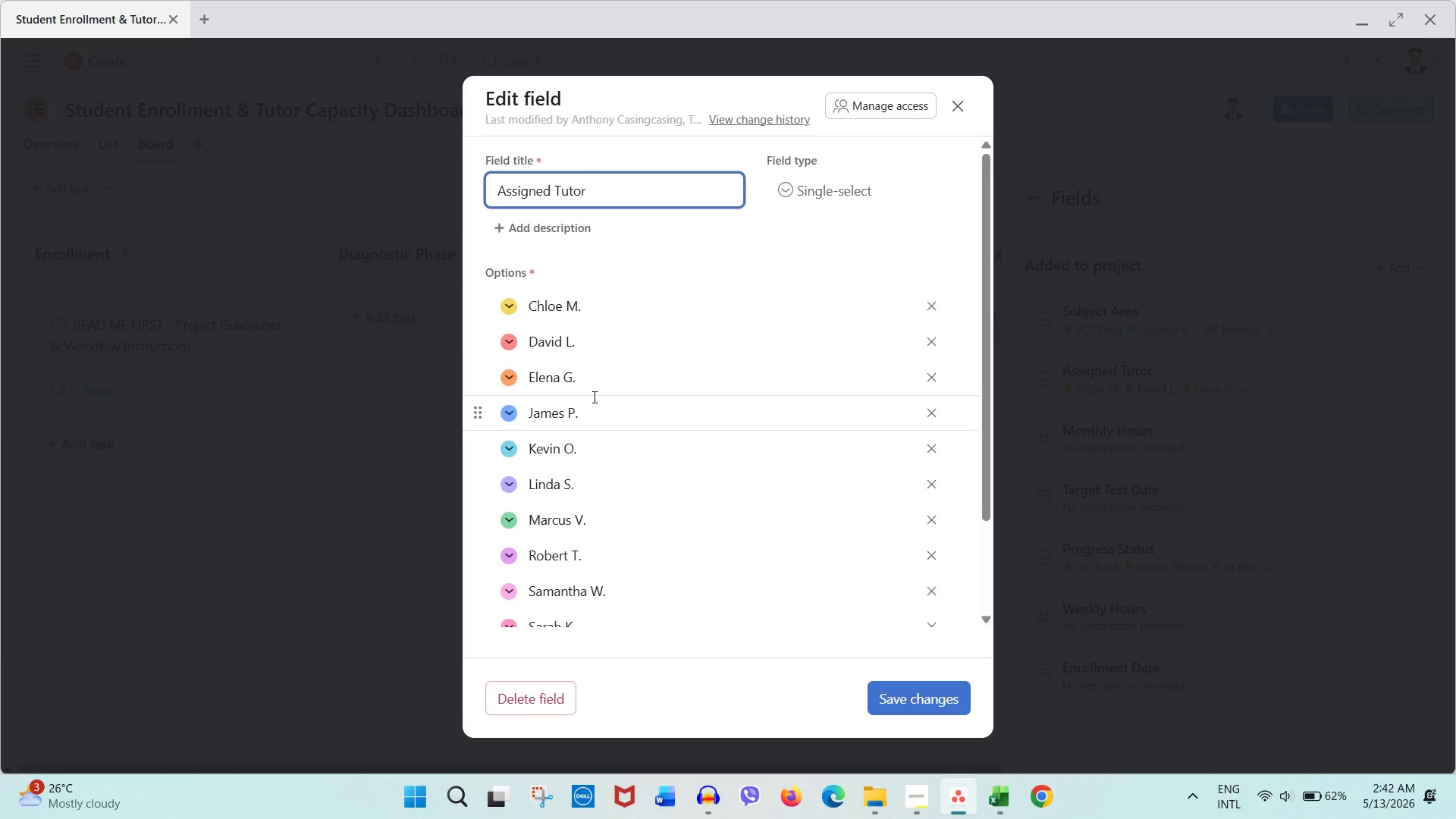 
left_click([563, 306])
 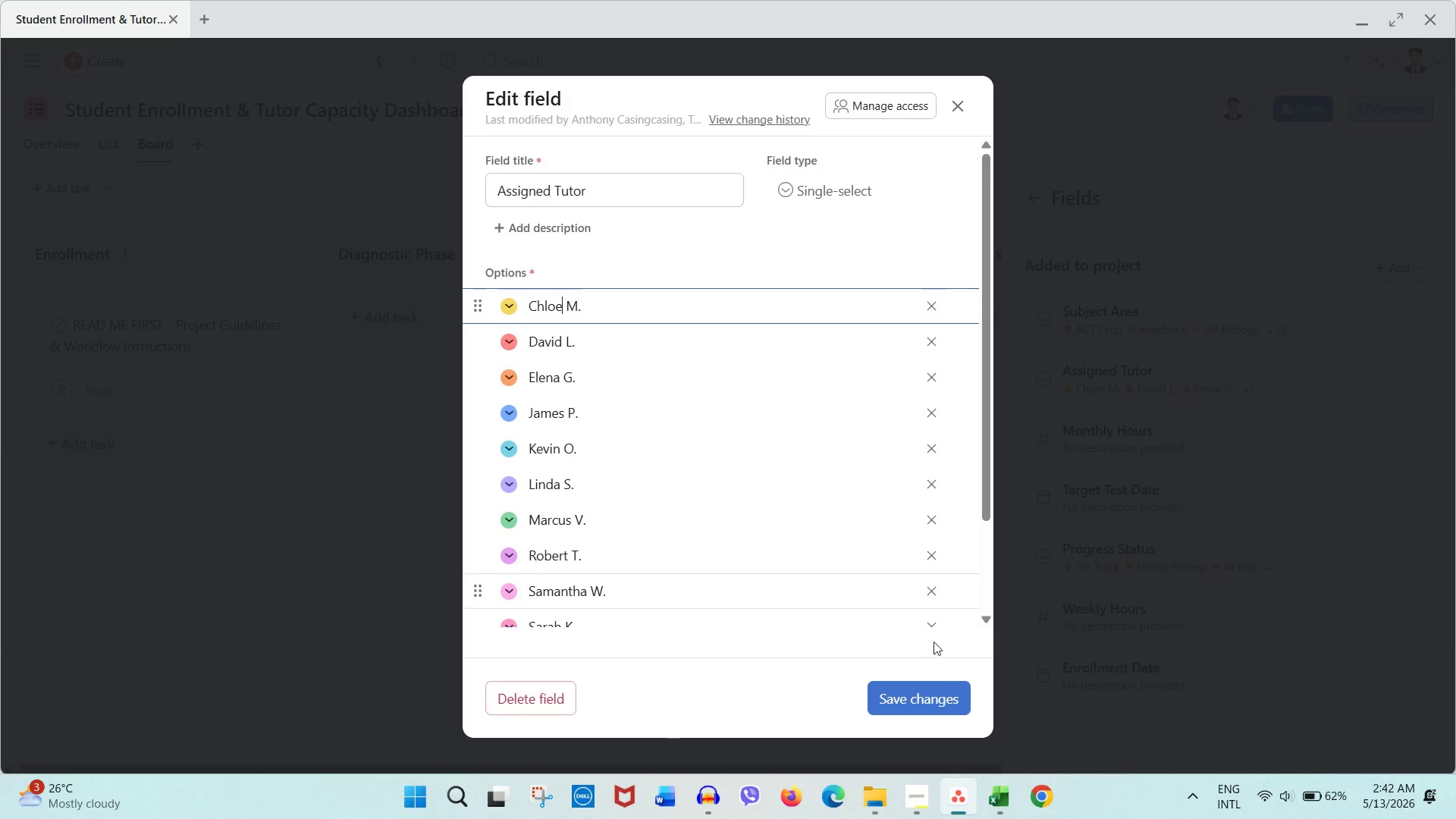 
scroll: coordinate [773, 613], scroll_direction: down, amount: 3.0
 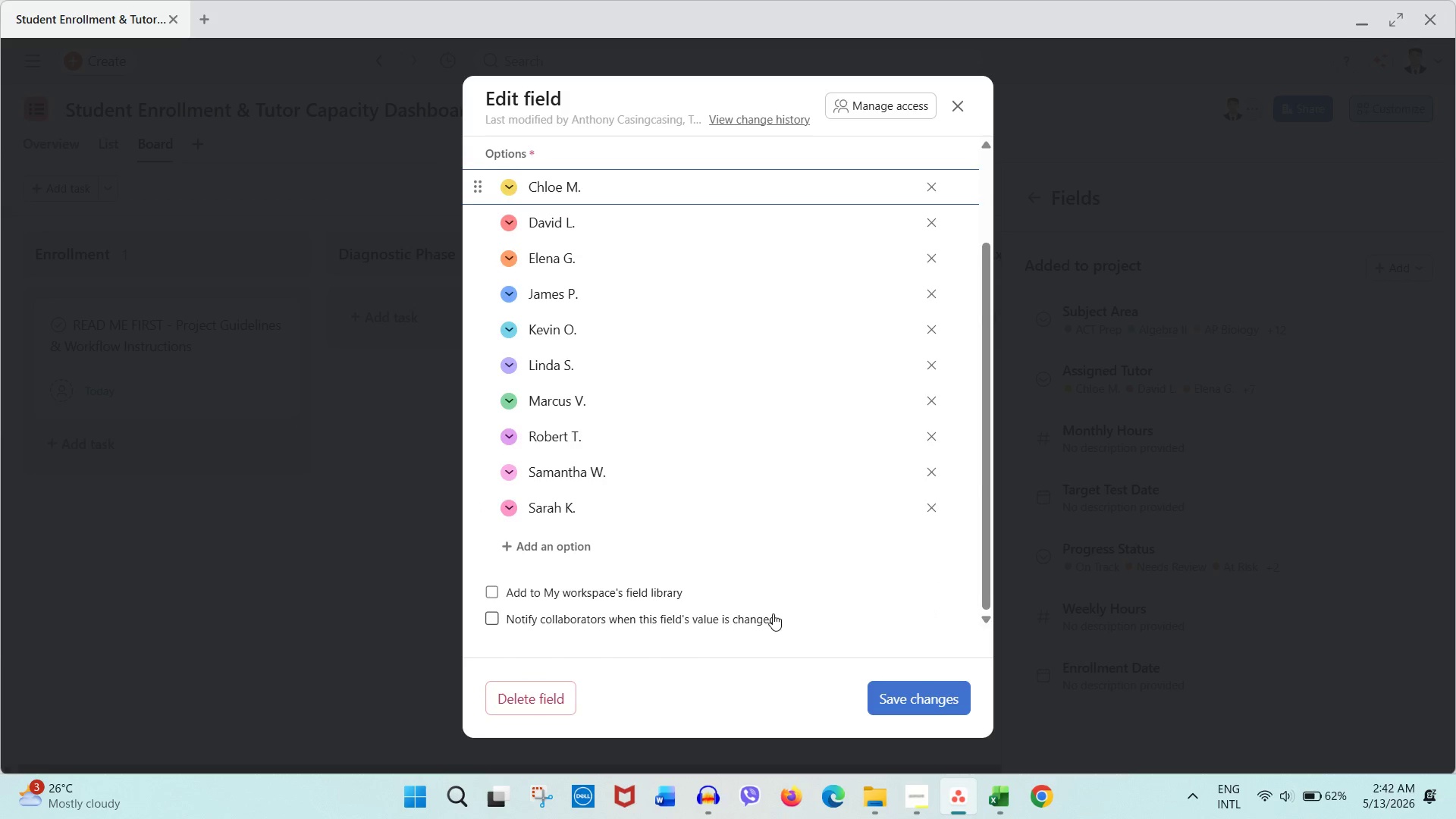 
scroll: coordinate [773, 613], scroll_direction: up, amount: 1.0
 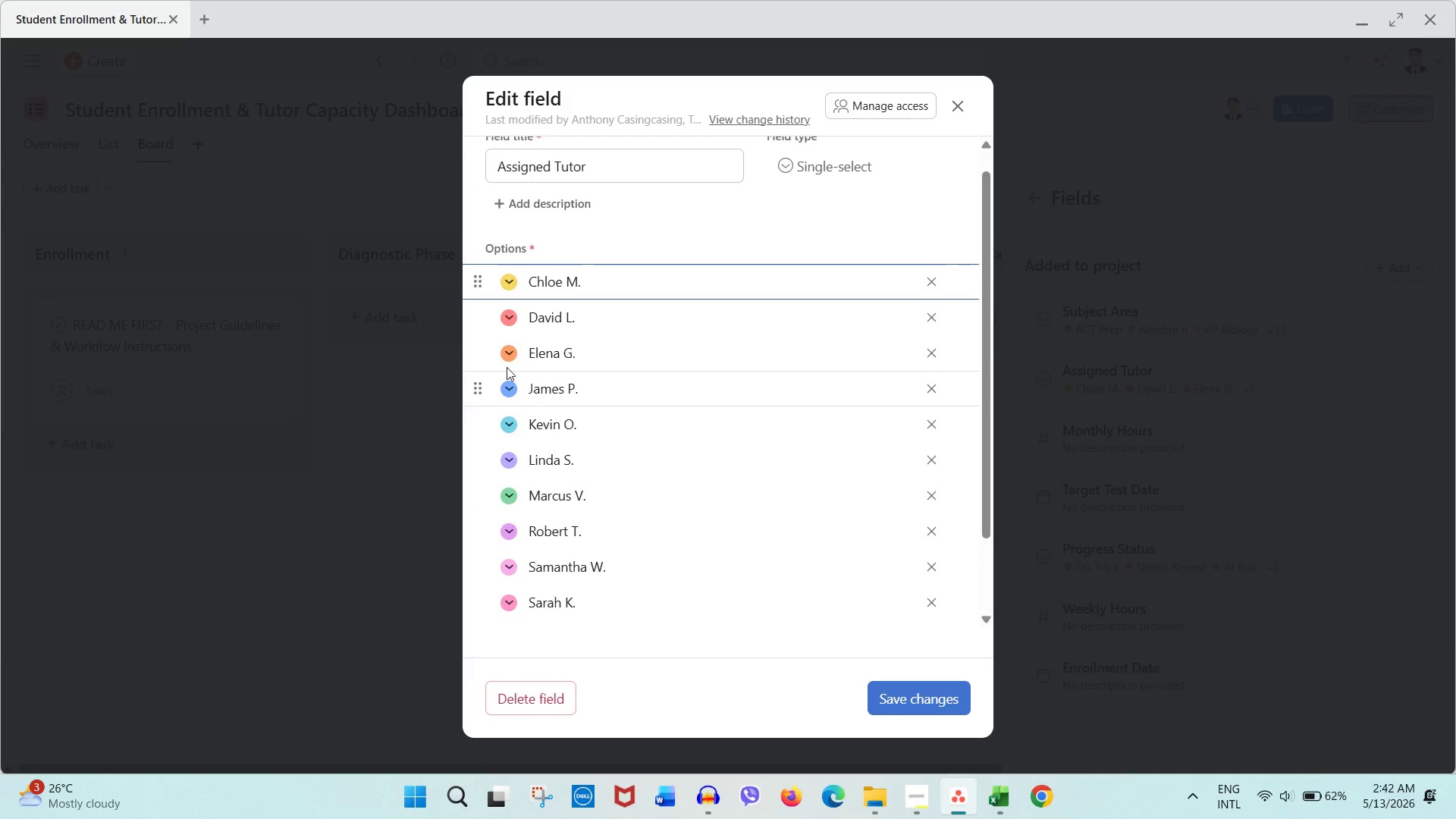 
left_click([504, 353])
 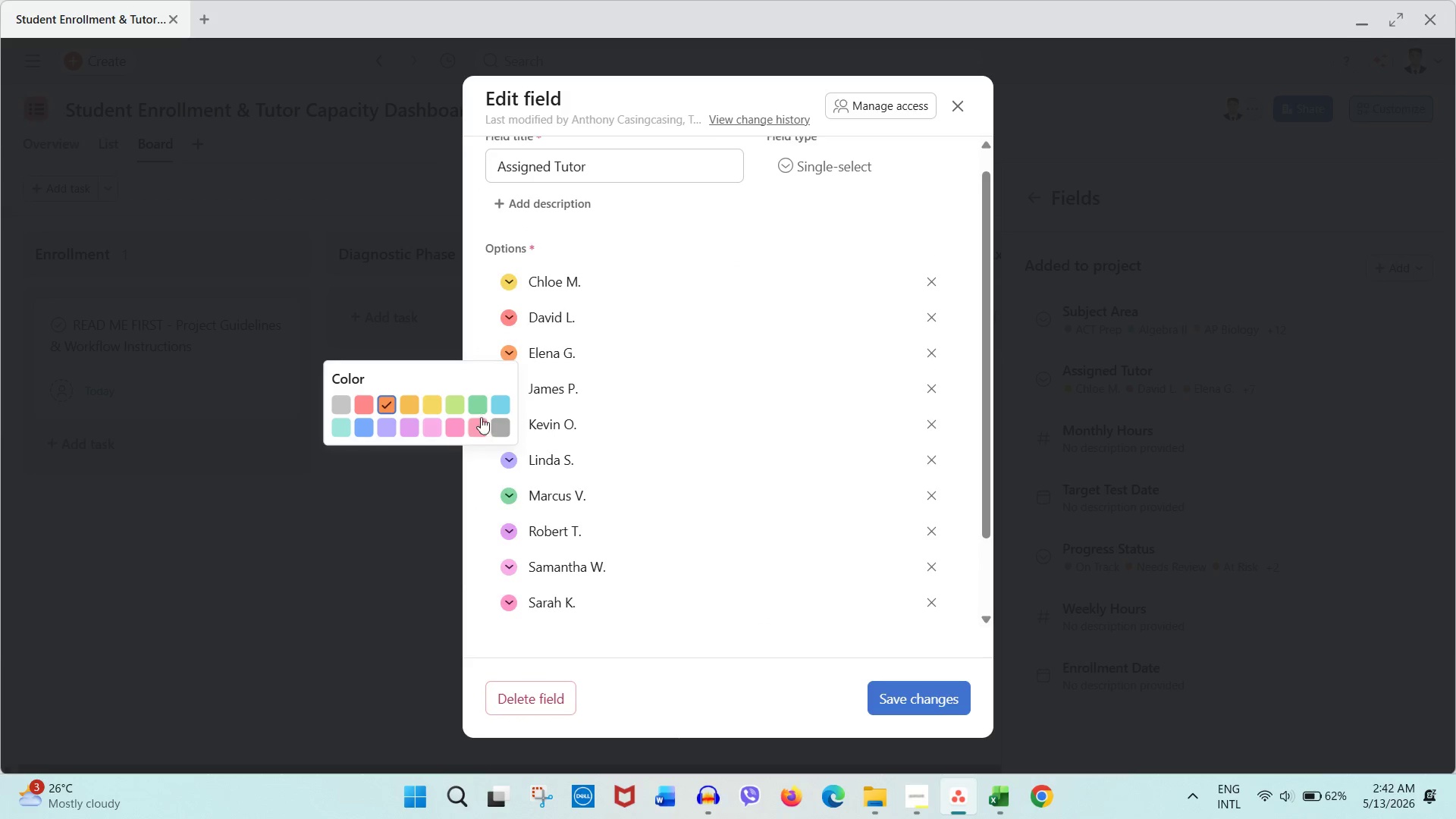 
left_click([479, 412])
 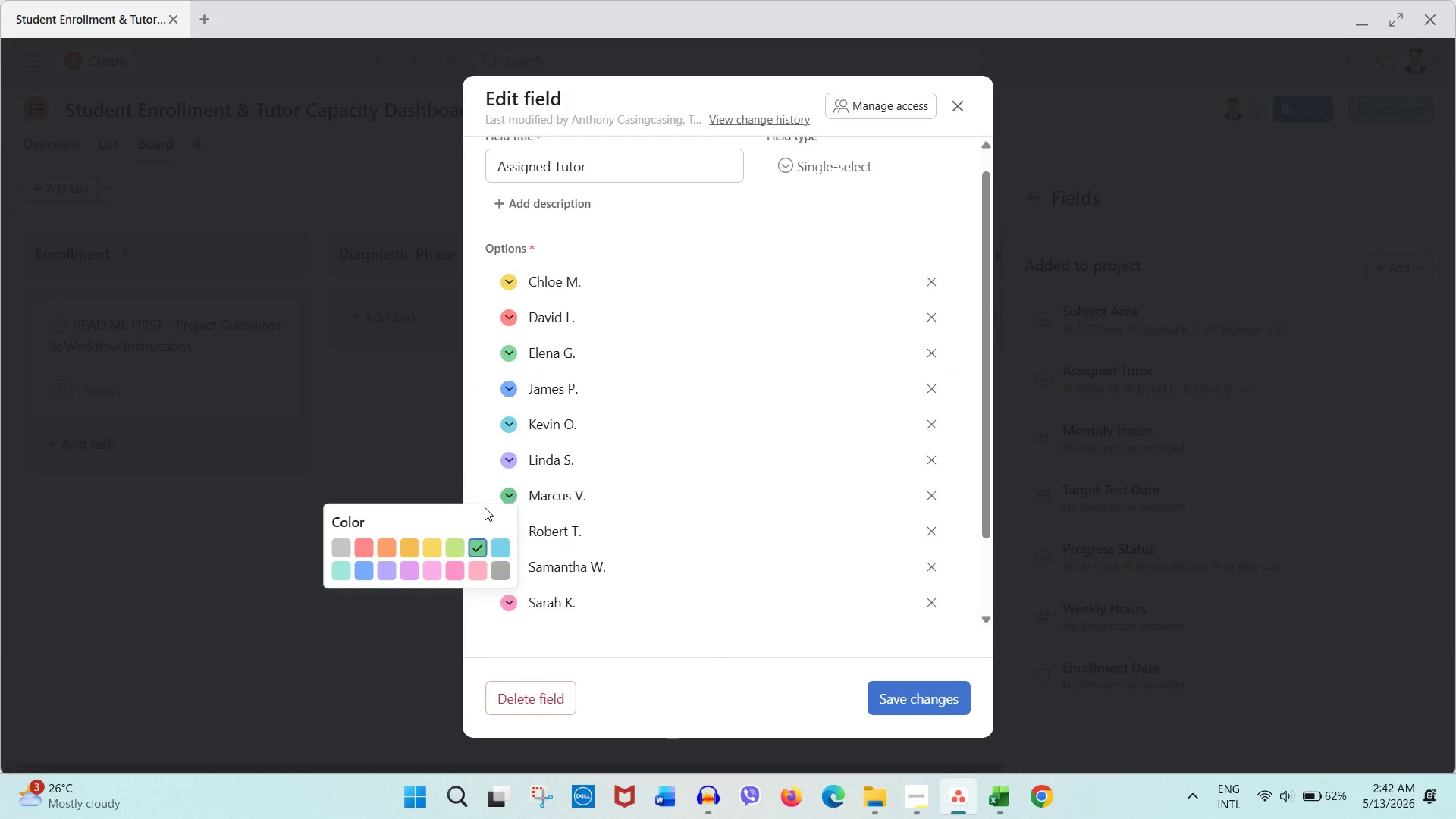 
left_click([454, 550])
 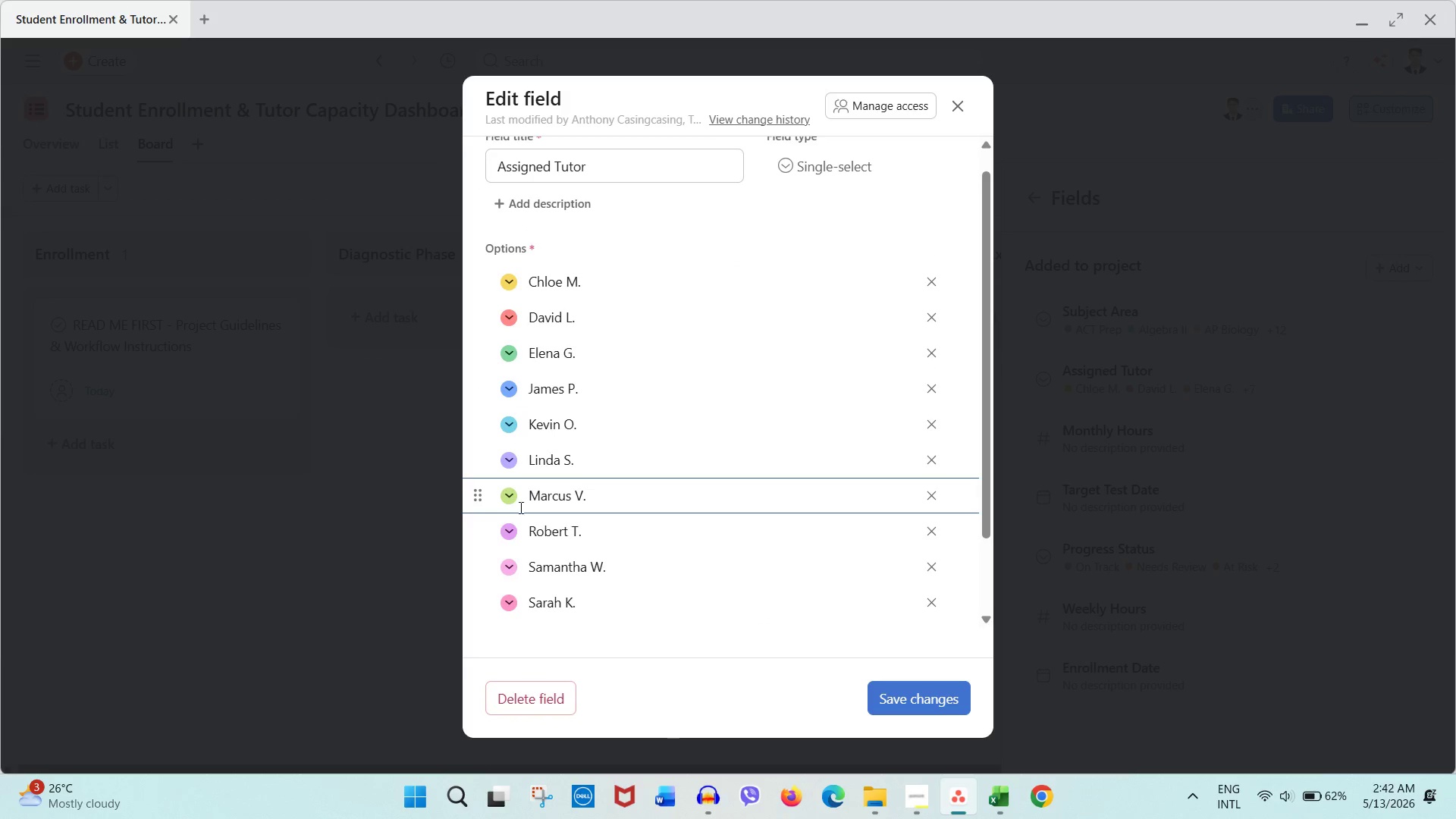 
left_click([510, 539])
 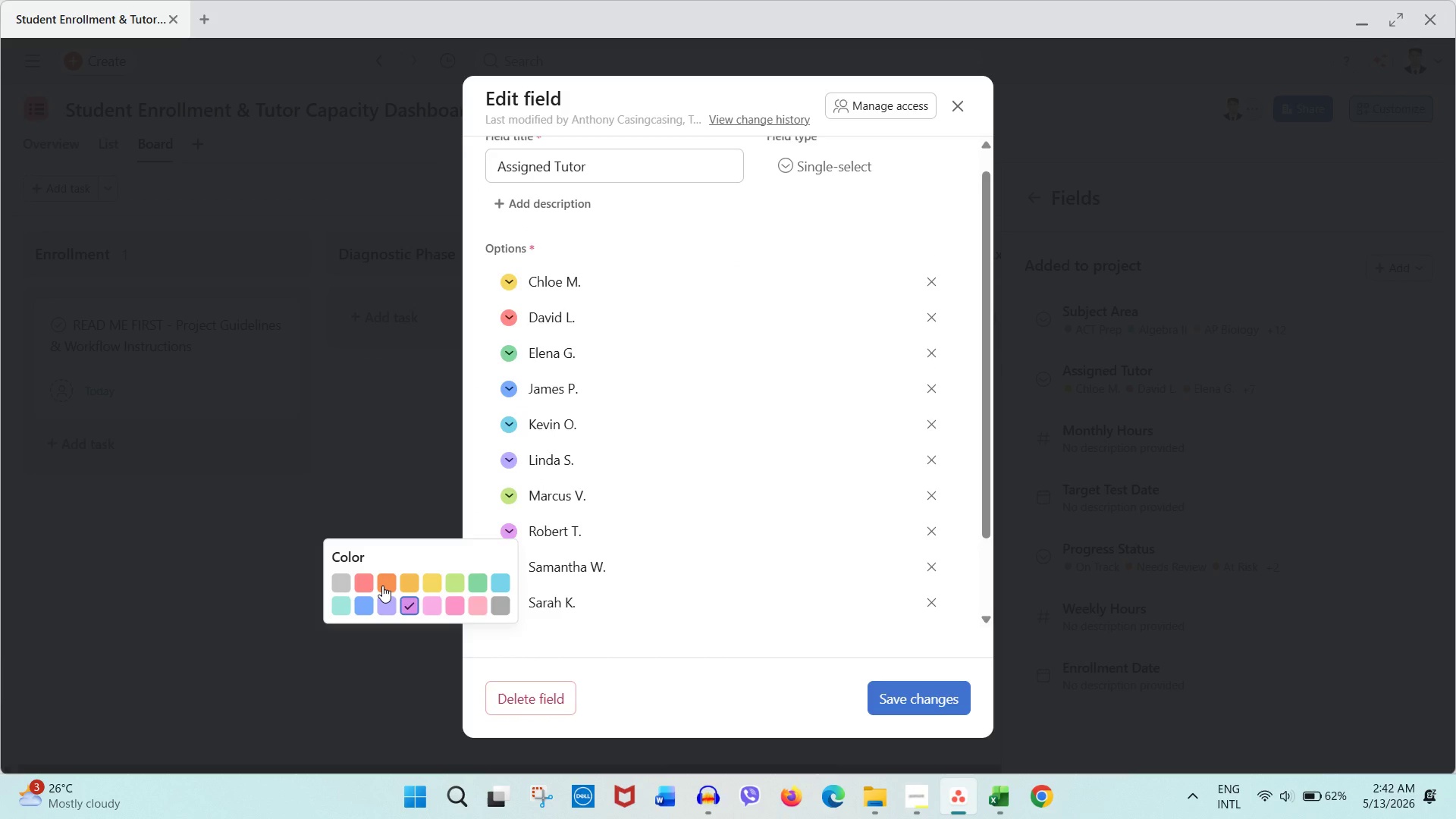 
left_click([383, 585])
 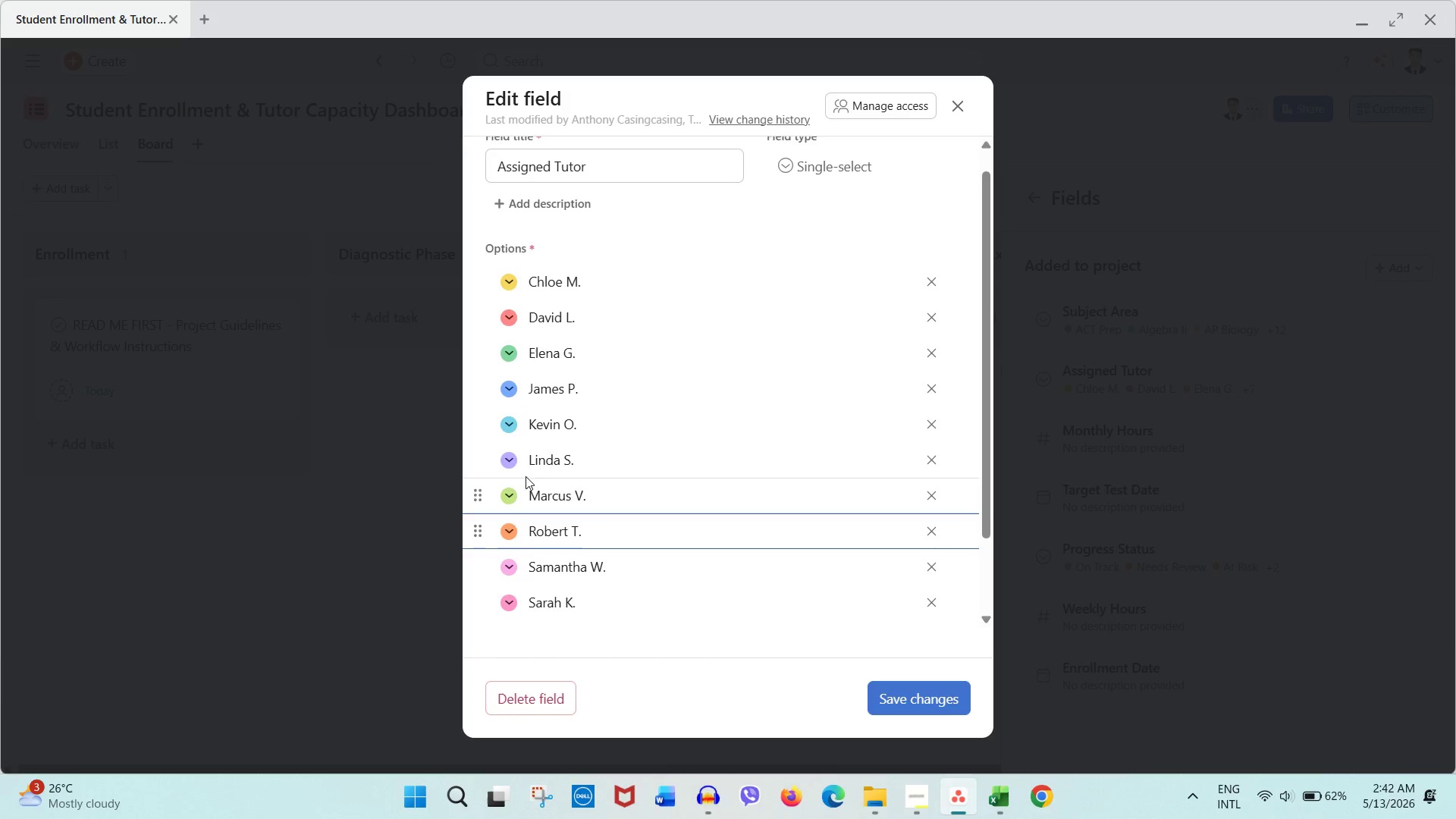 
scroll: coordinate [532, 472], scroll_direction: down, amount: 3.0
 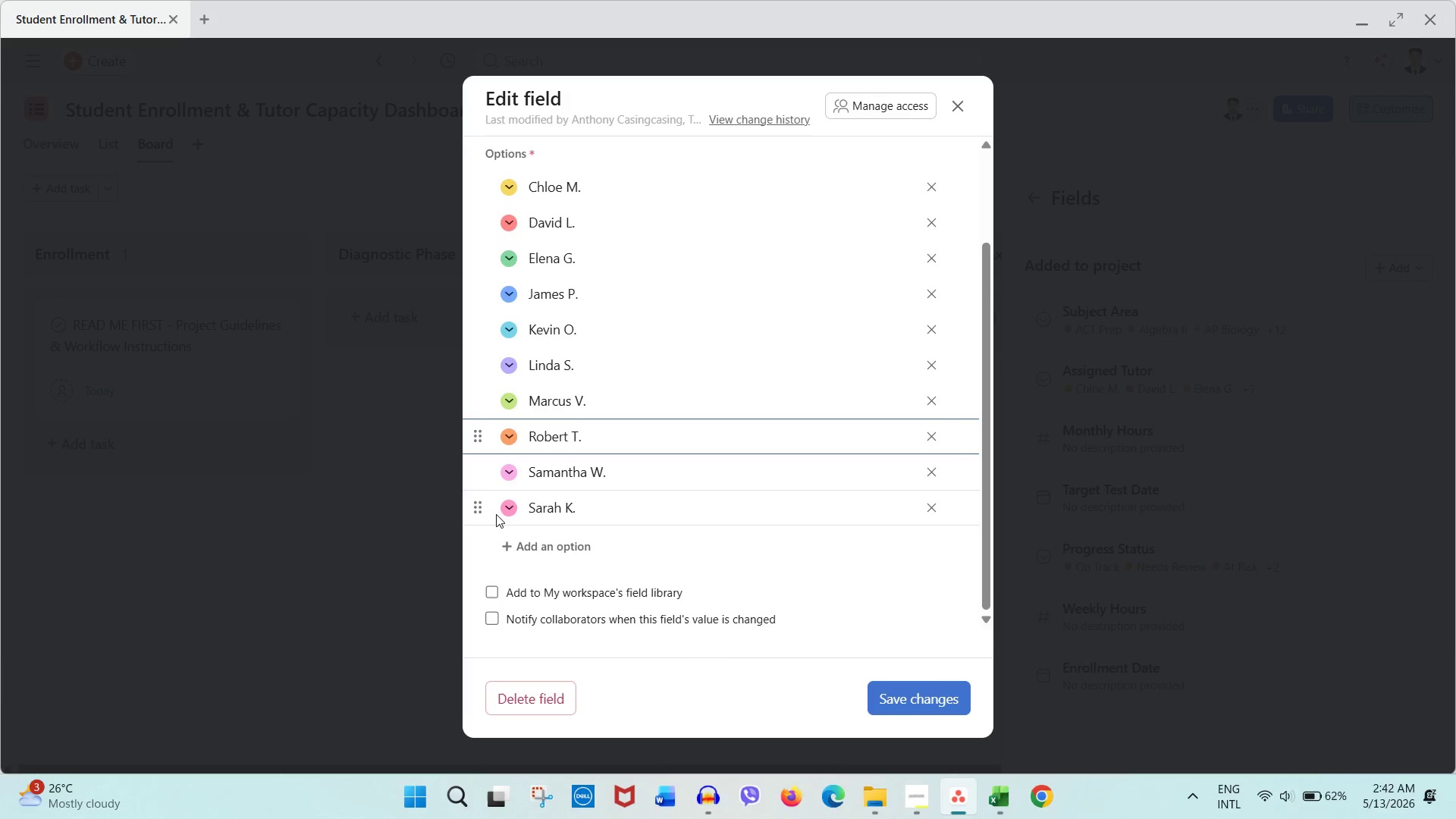 
left_click([500, 511])
 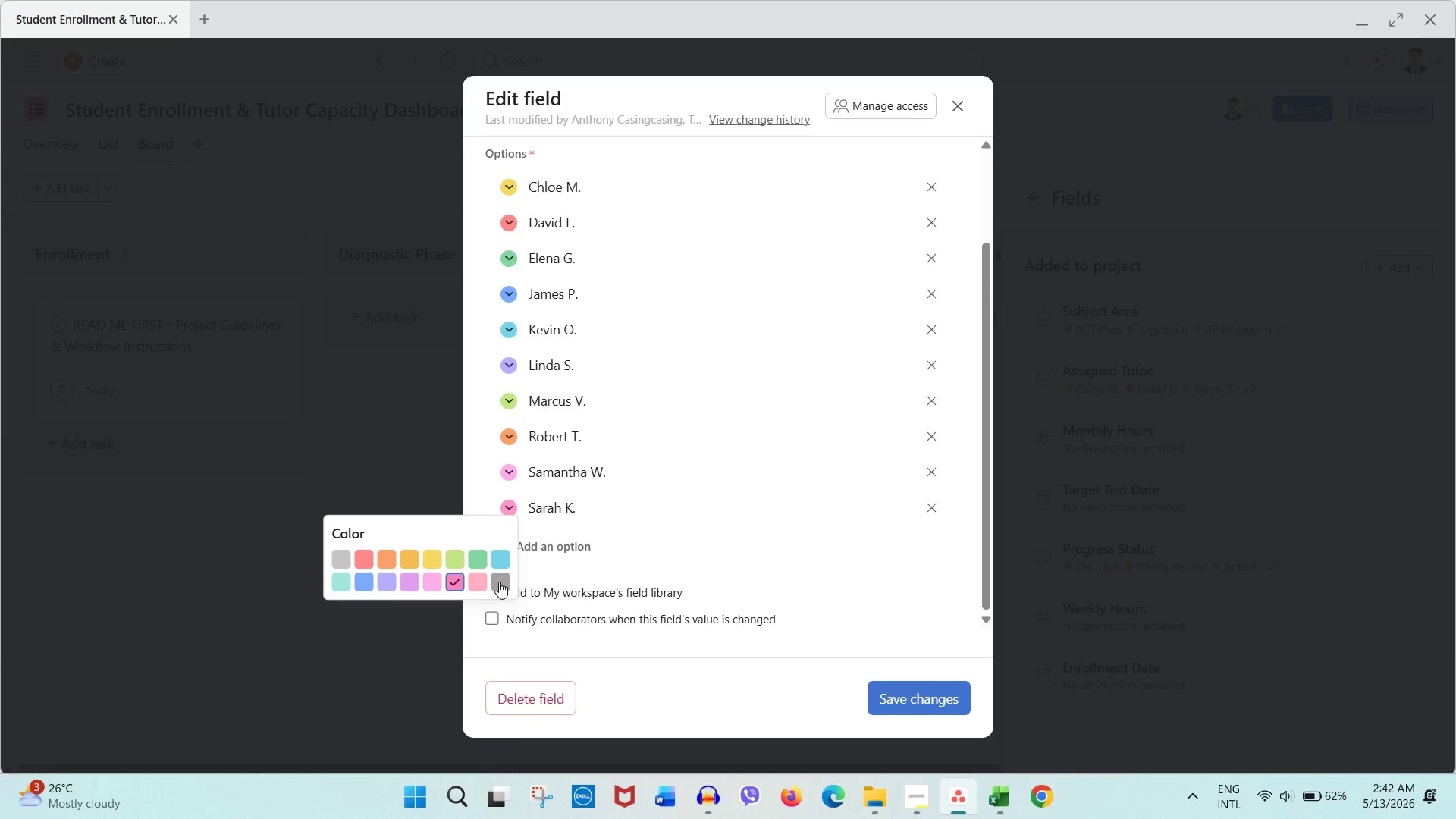 
left_click([503, 582])
 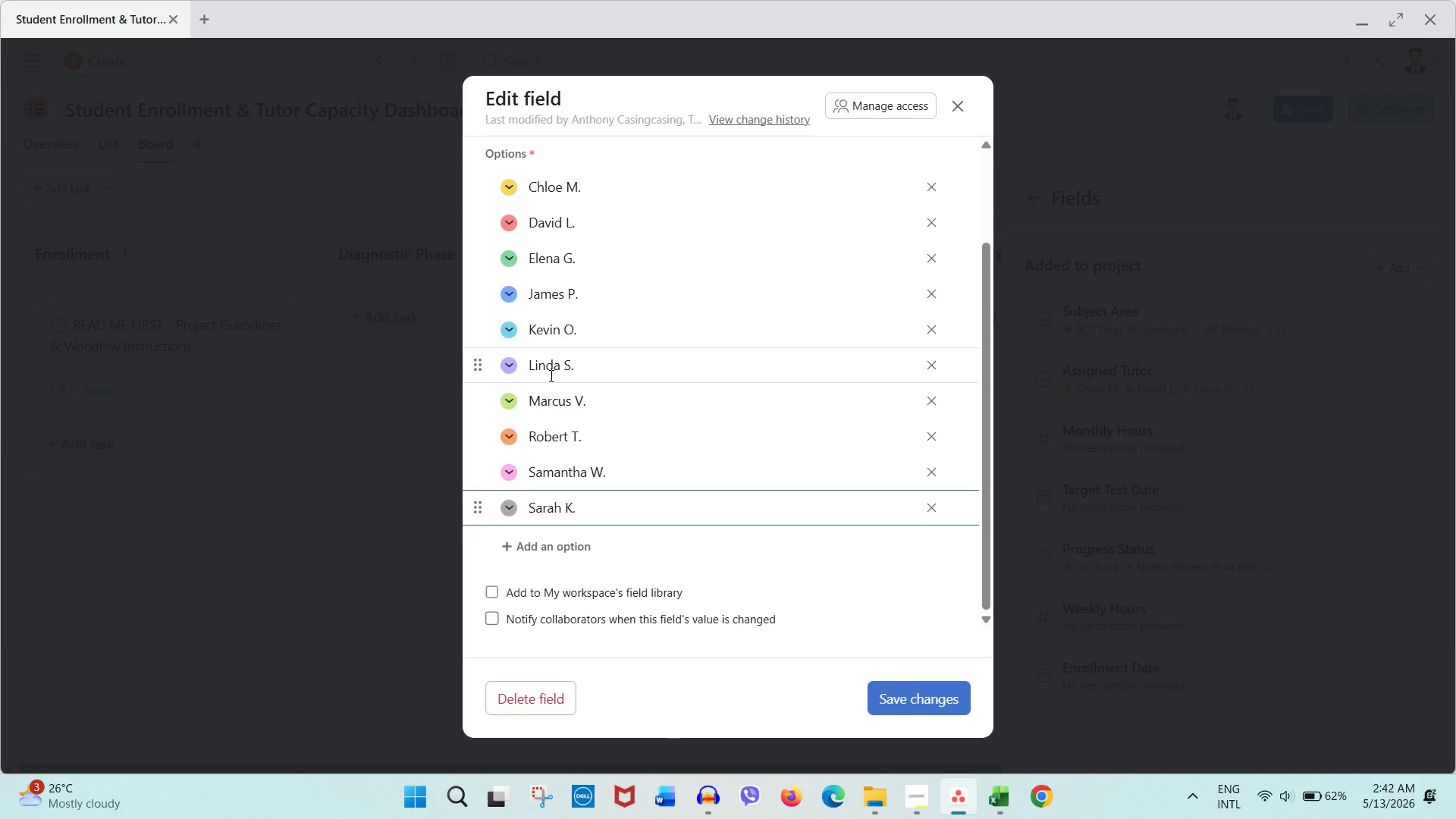 
mouse_move([512, 400])
 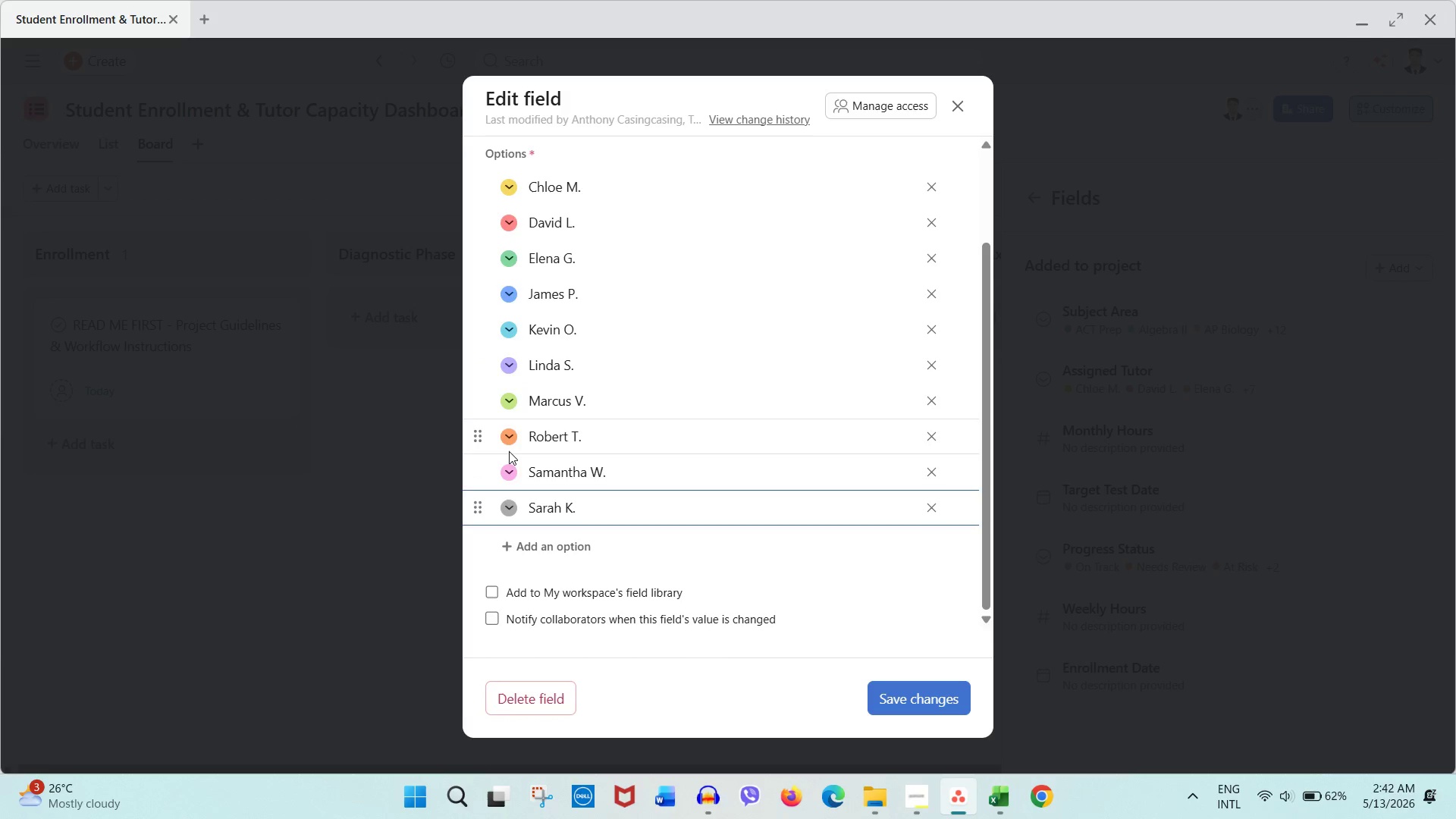 
double_click([507, 441])
 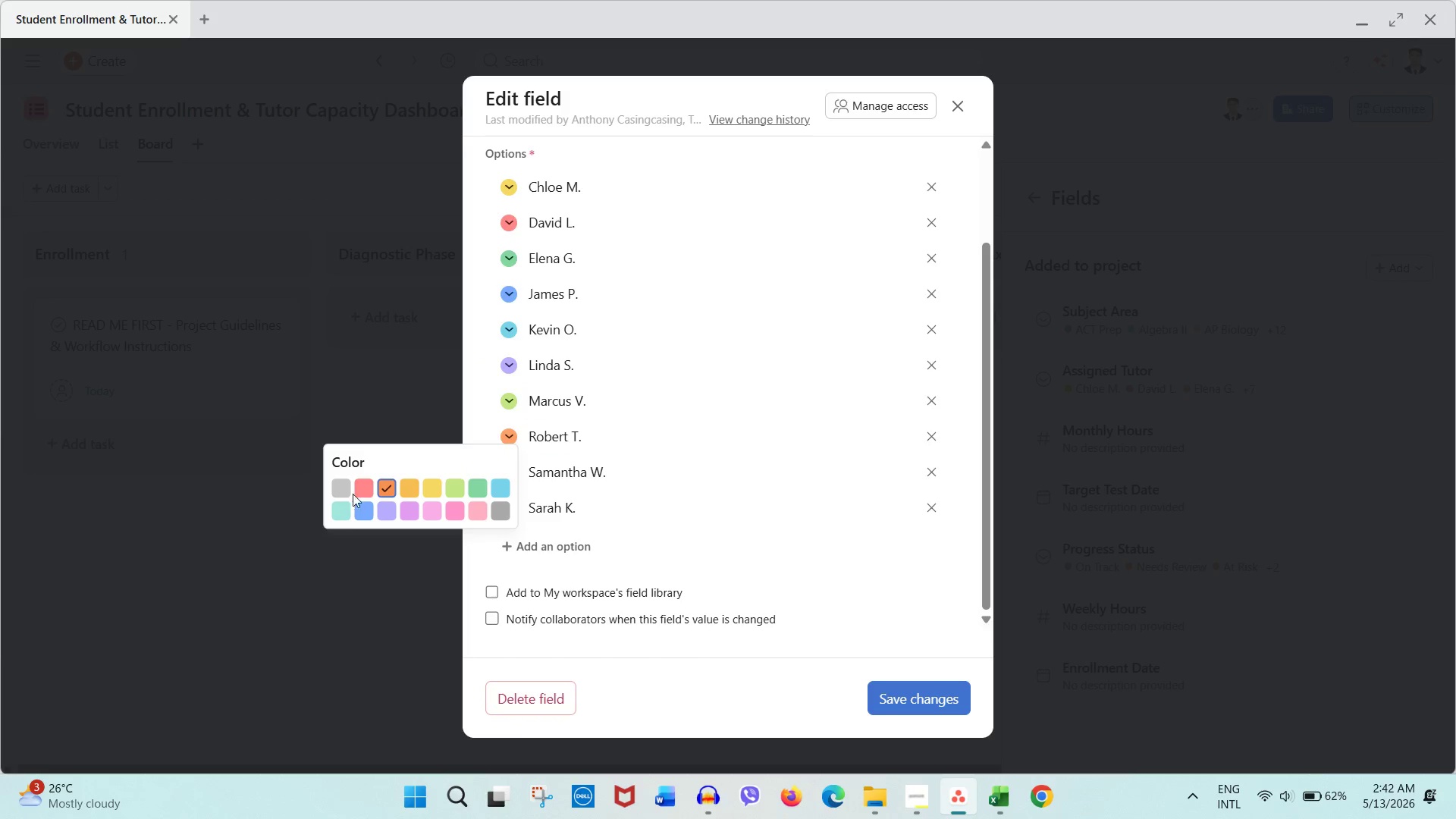 
left_click([340, 487])
 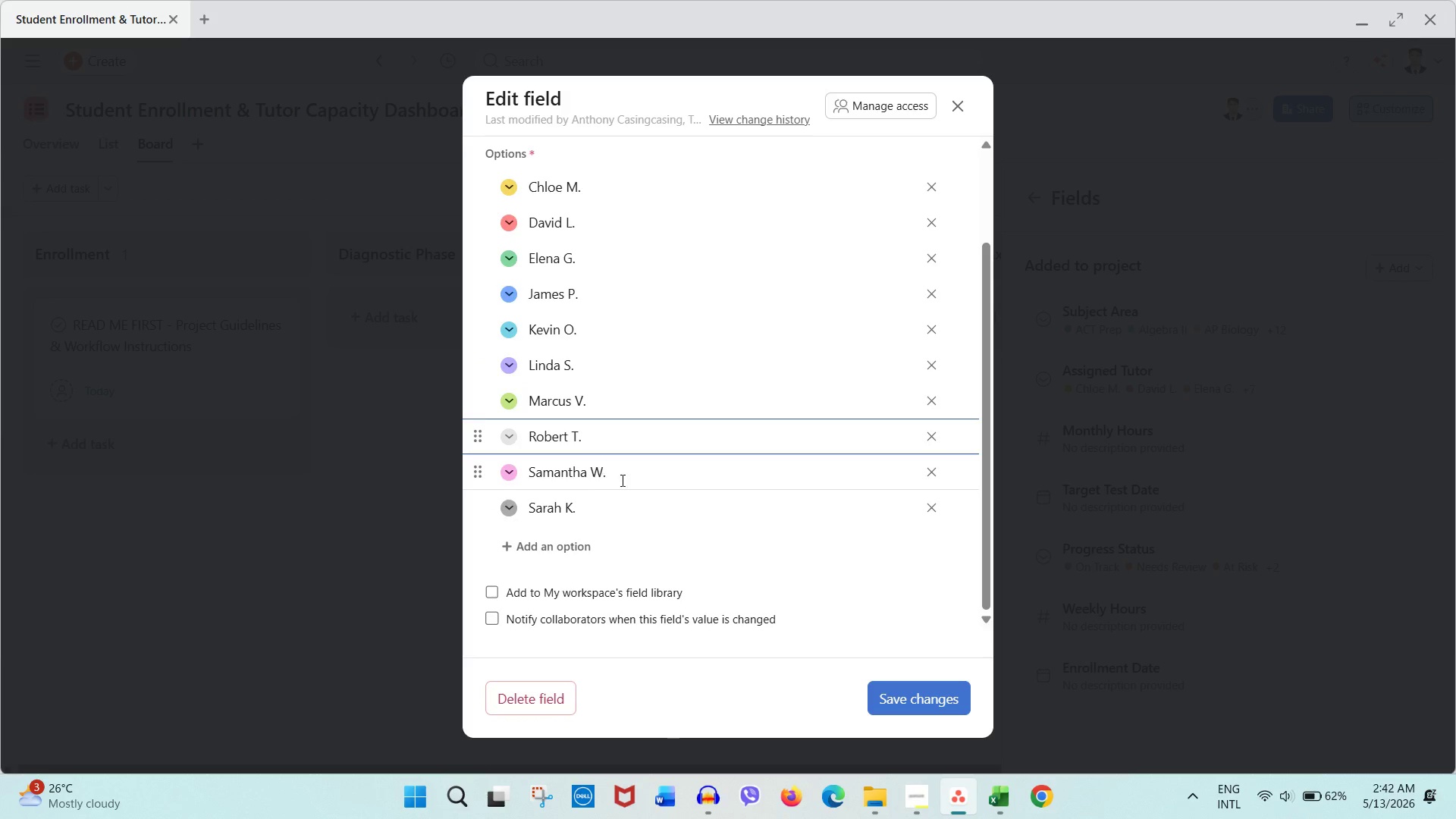 
left_click([920, 697])
 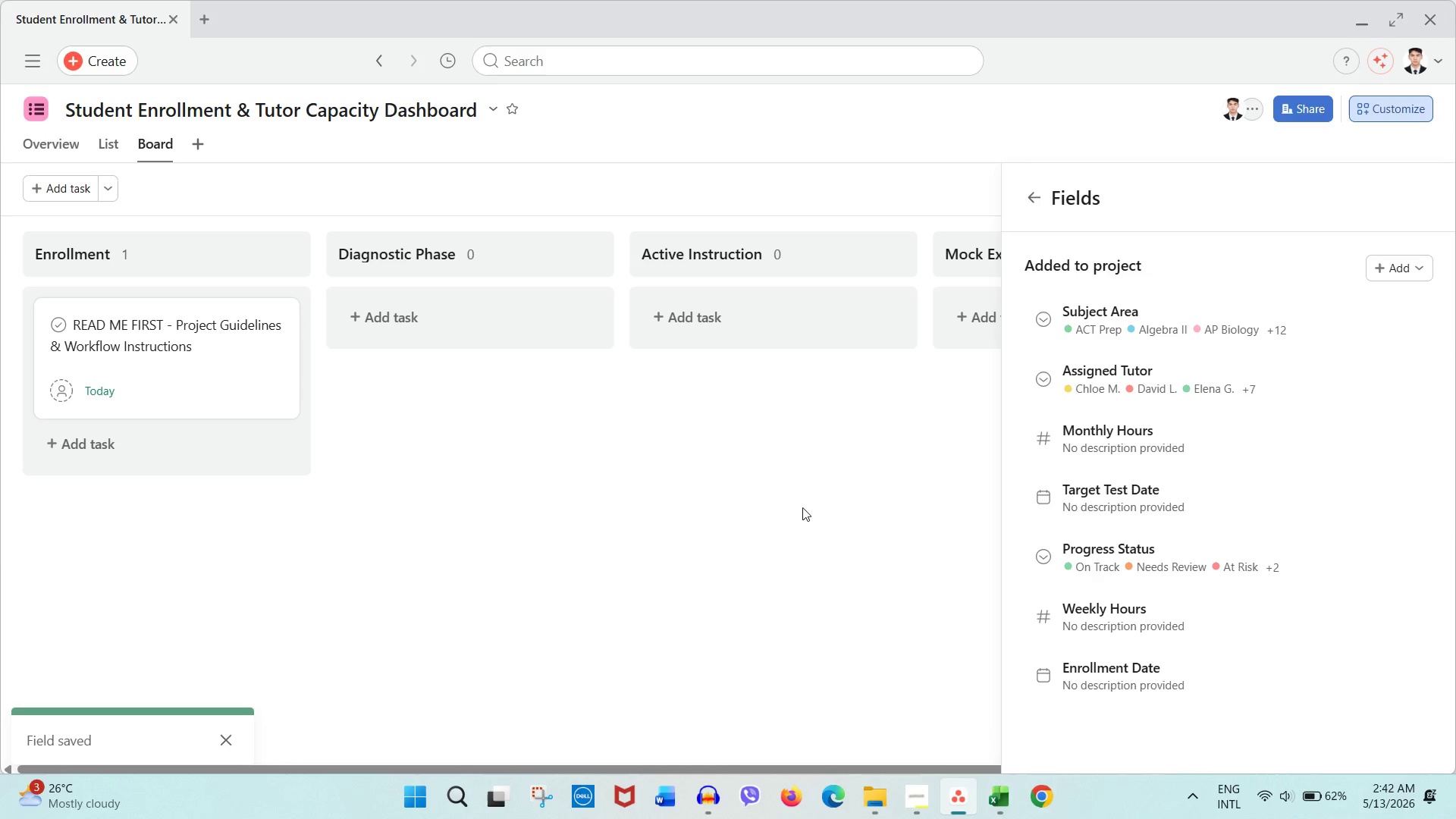 
wait(6.88)
 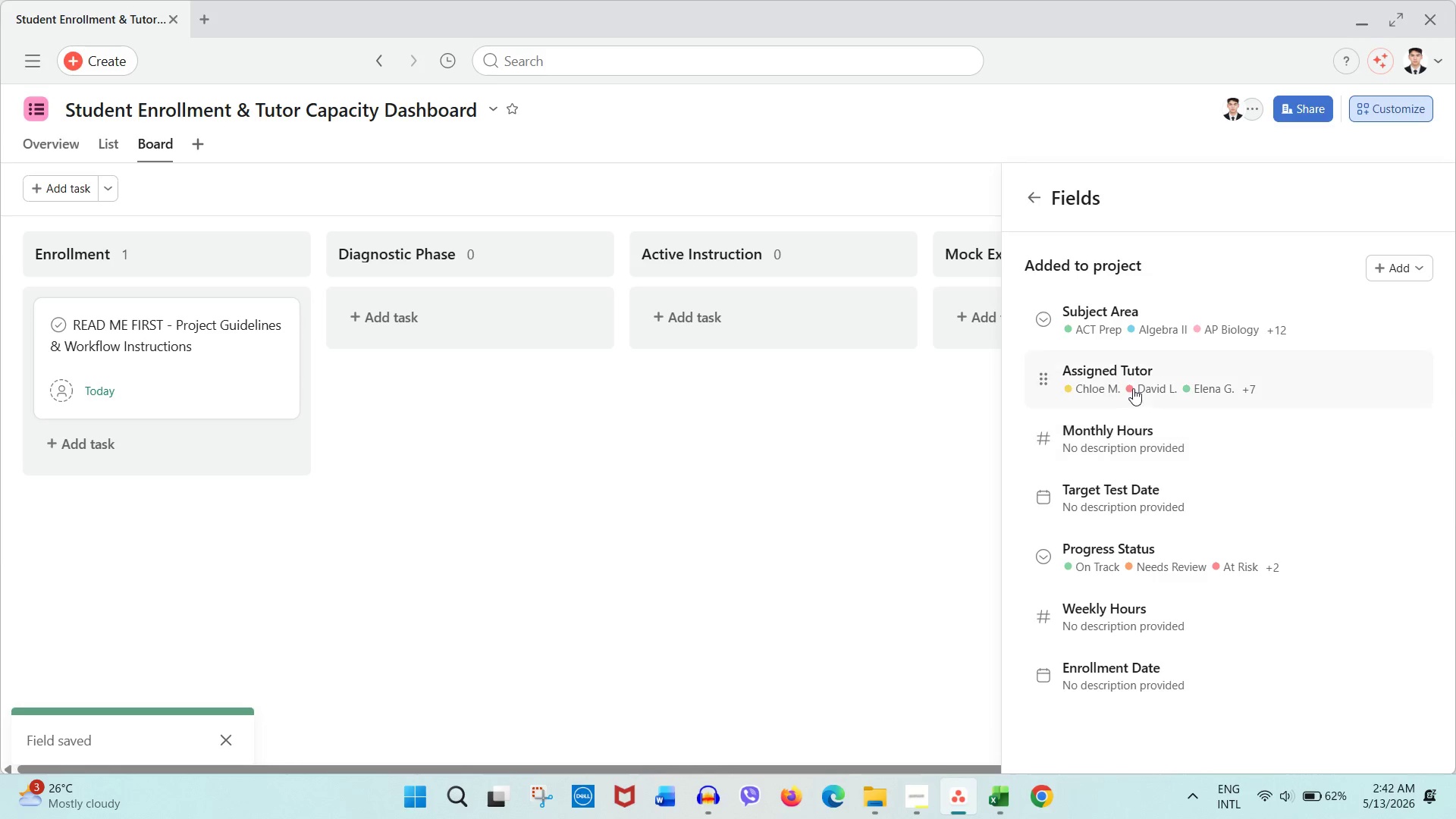 
left_click([890, 811])
 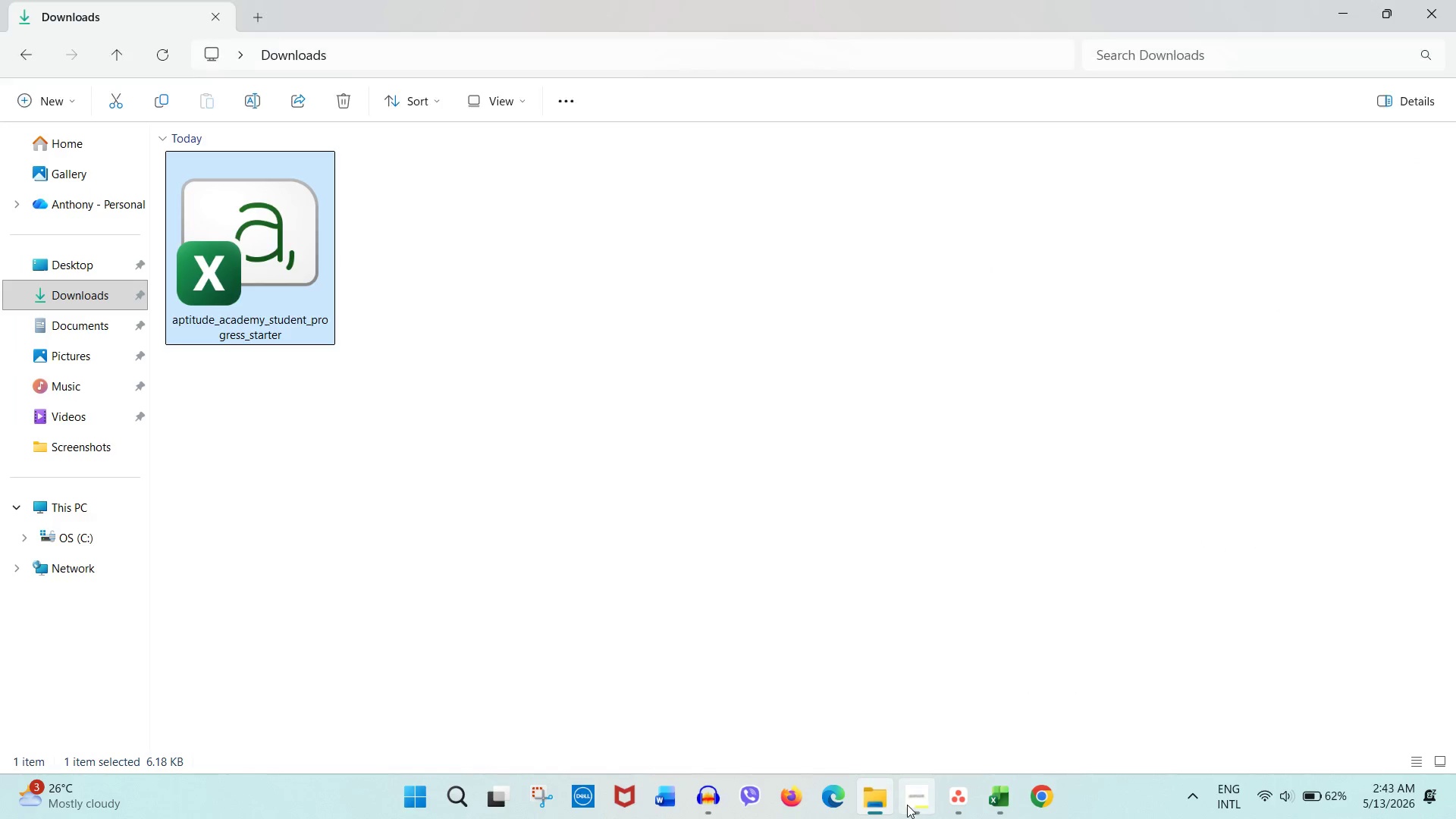 
left_click([908, 805])